 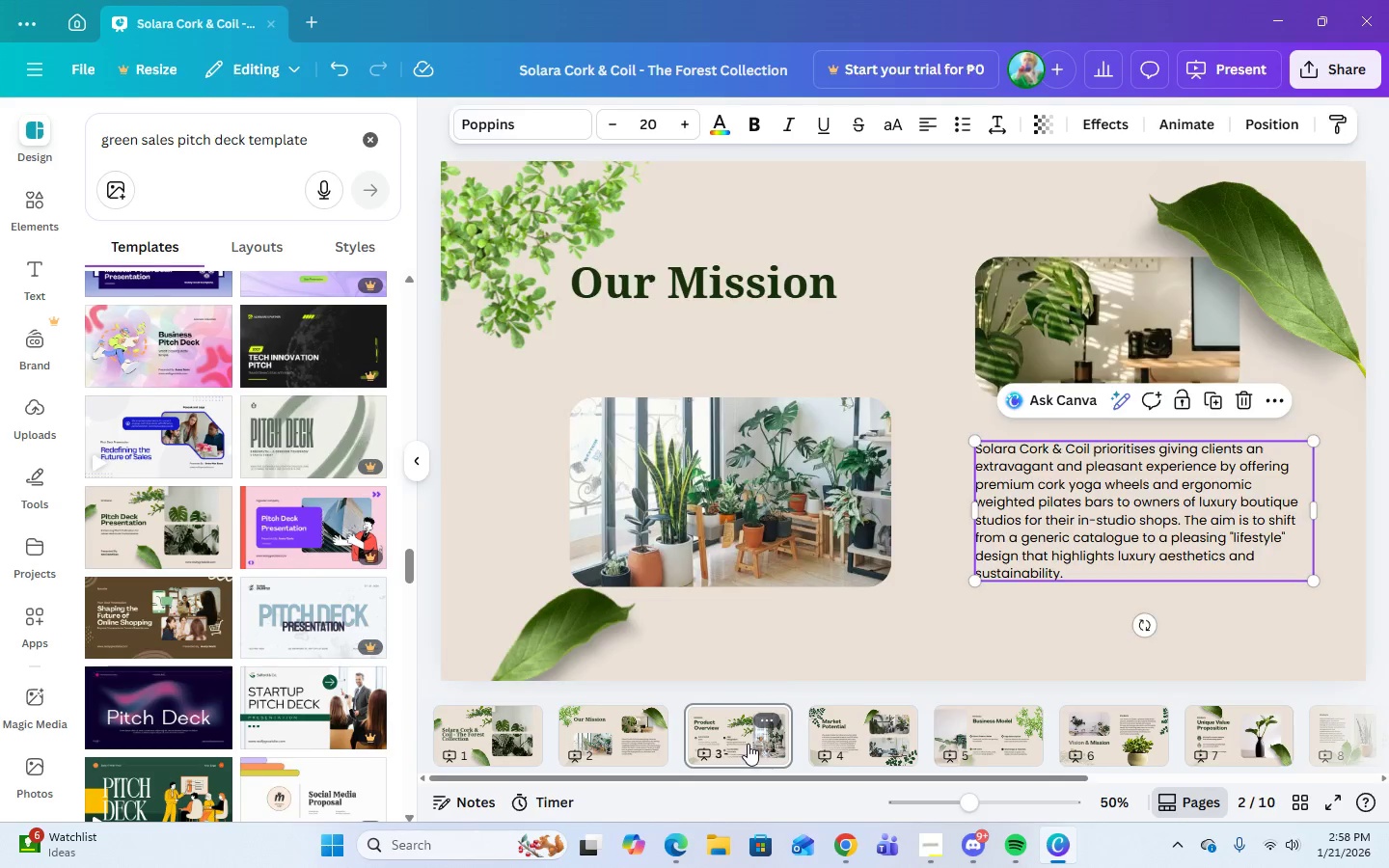 
left_click([613, 306])
 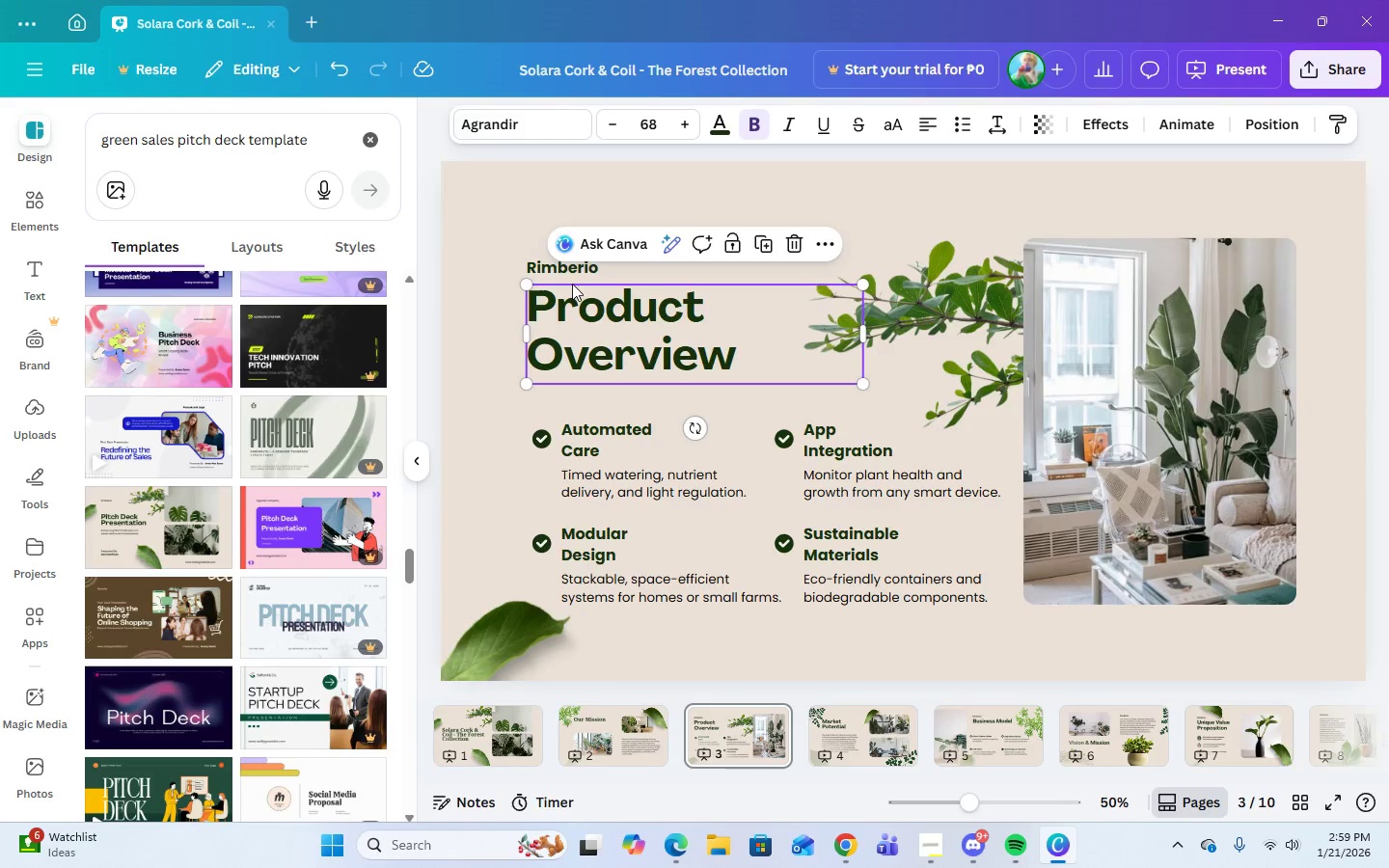 
left_click([558, 268])
 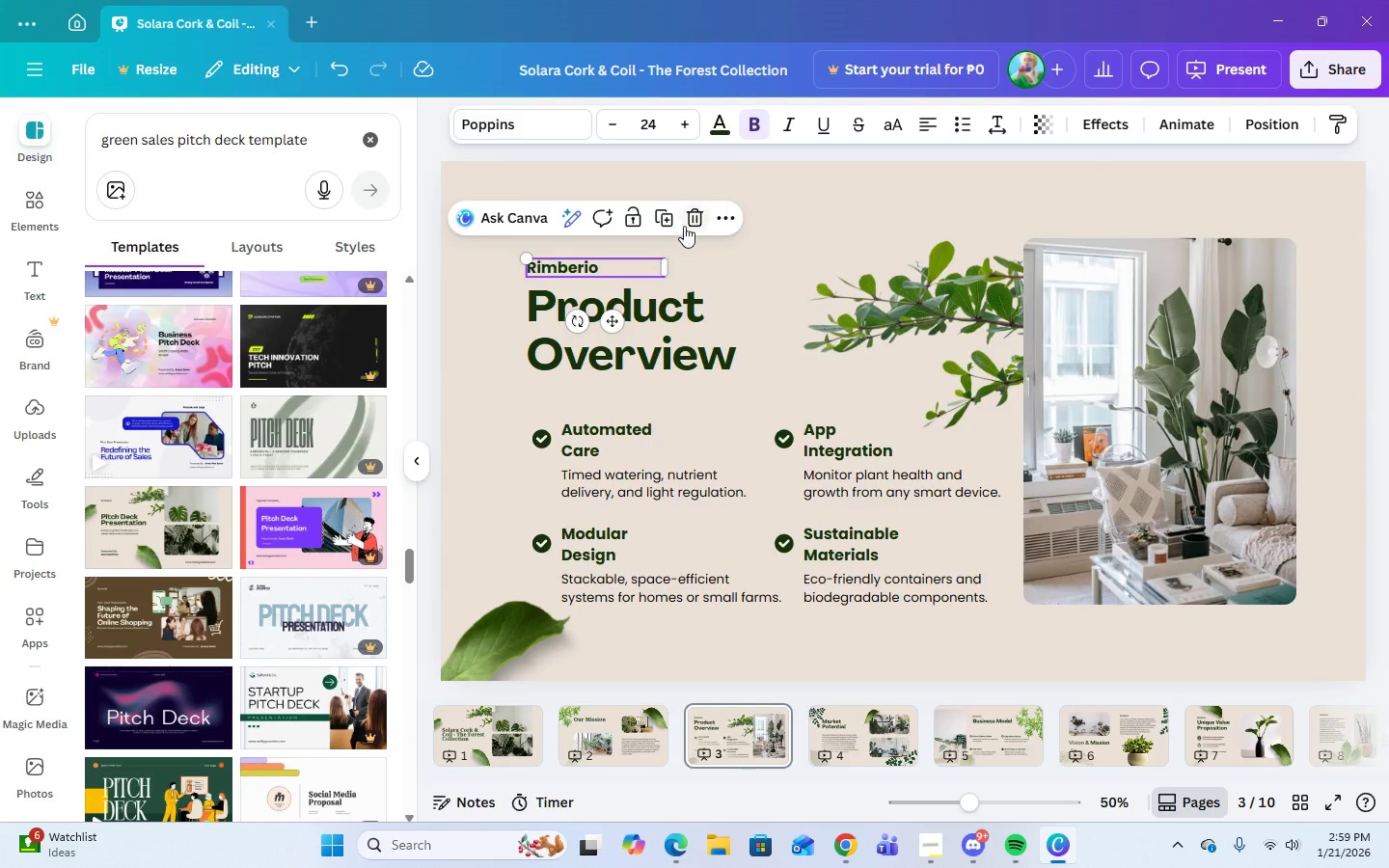 
left_click([689, 224])
 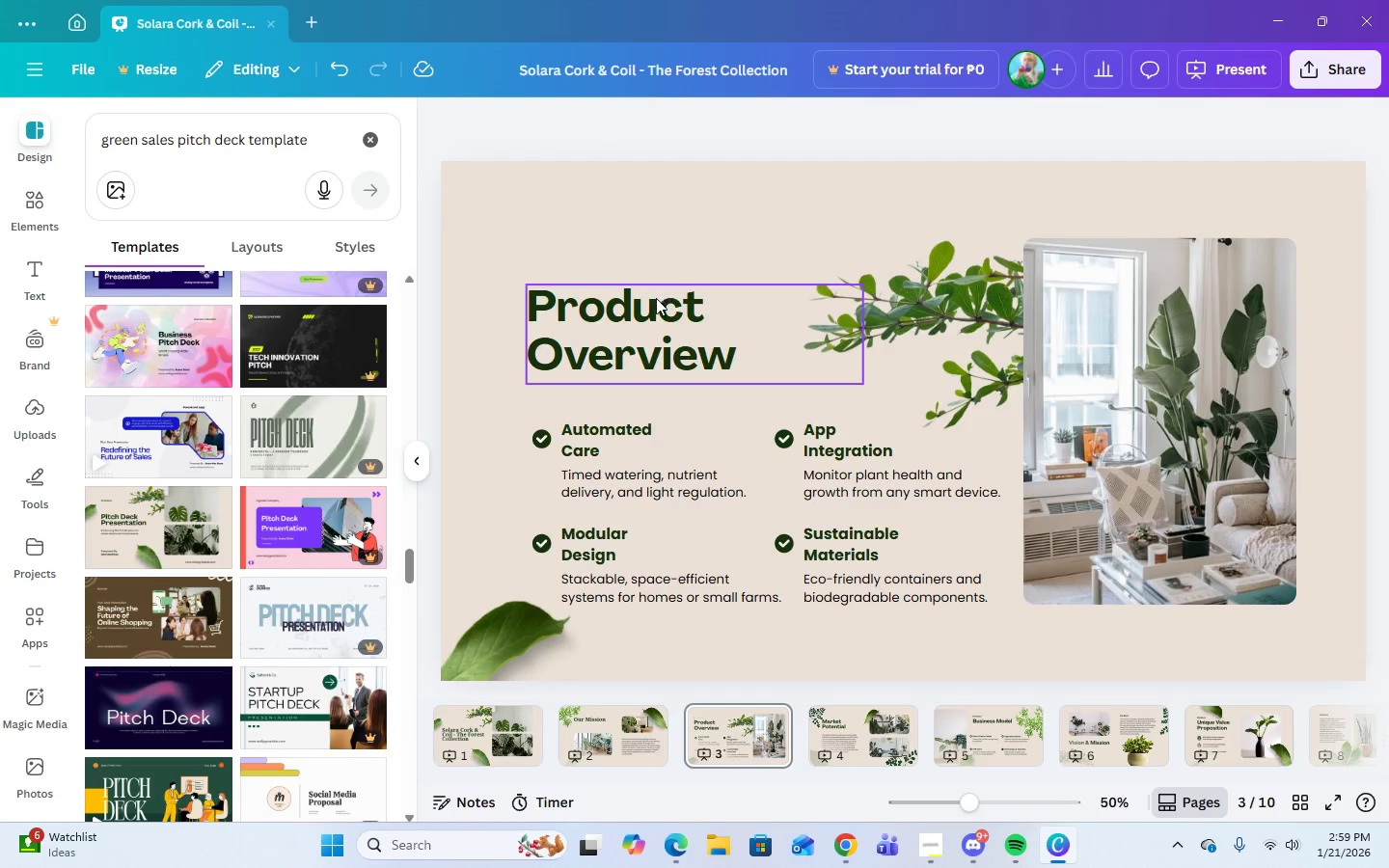 
left_click([656, 304])
 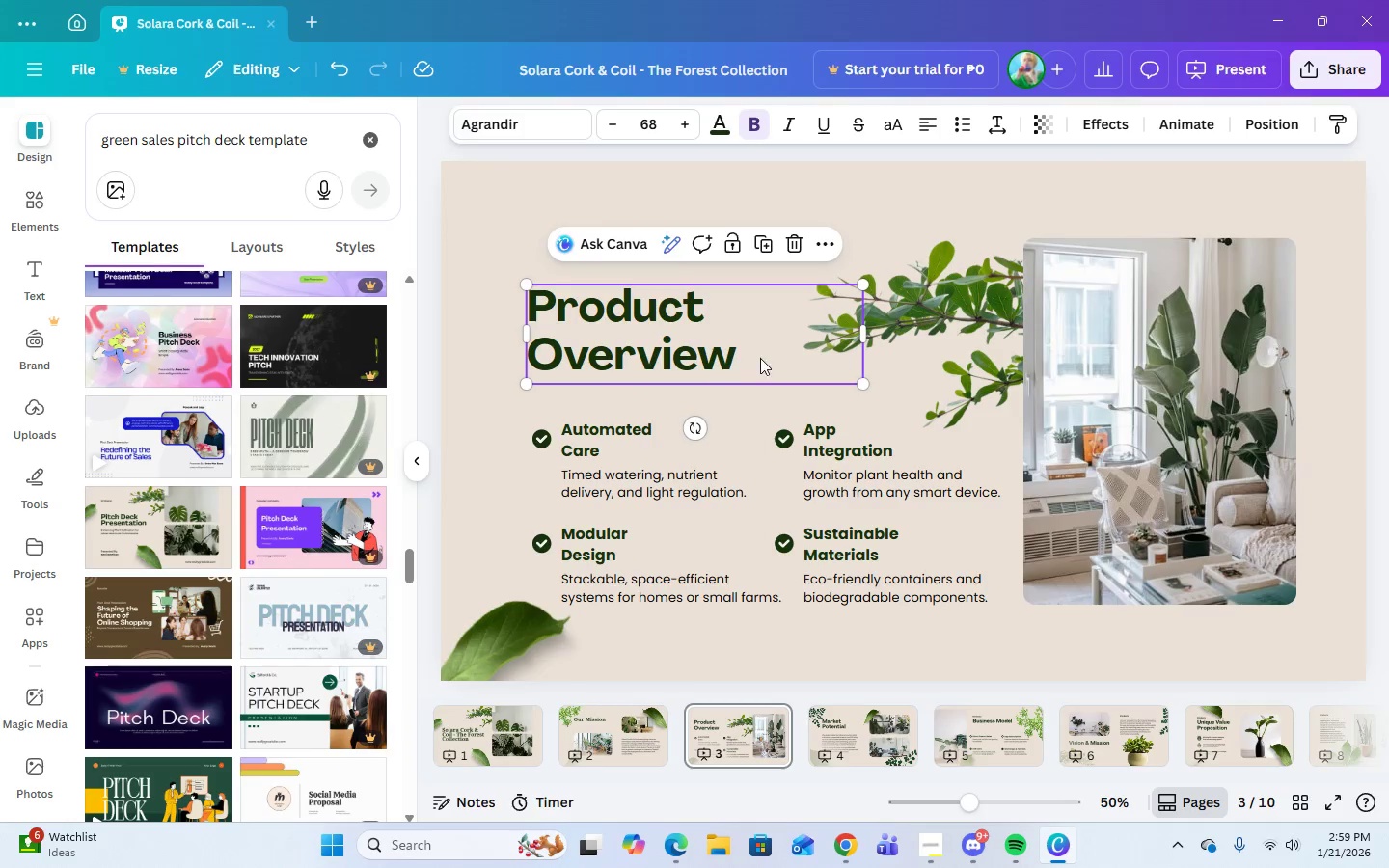 
left_click([748, 356])
 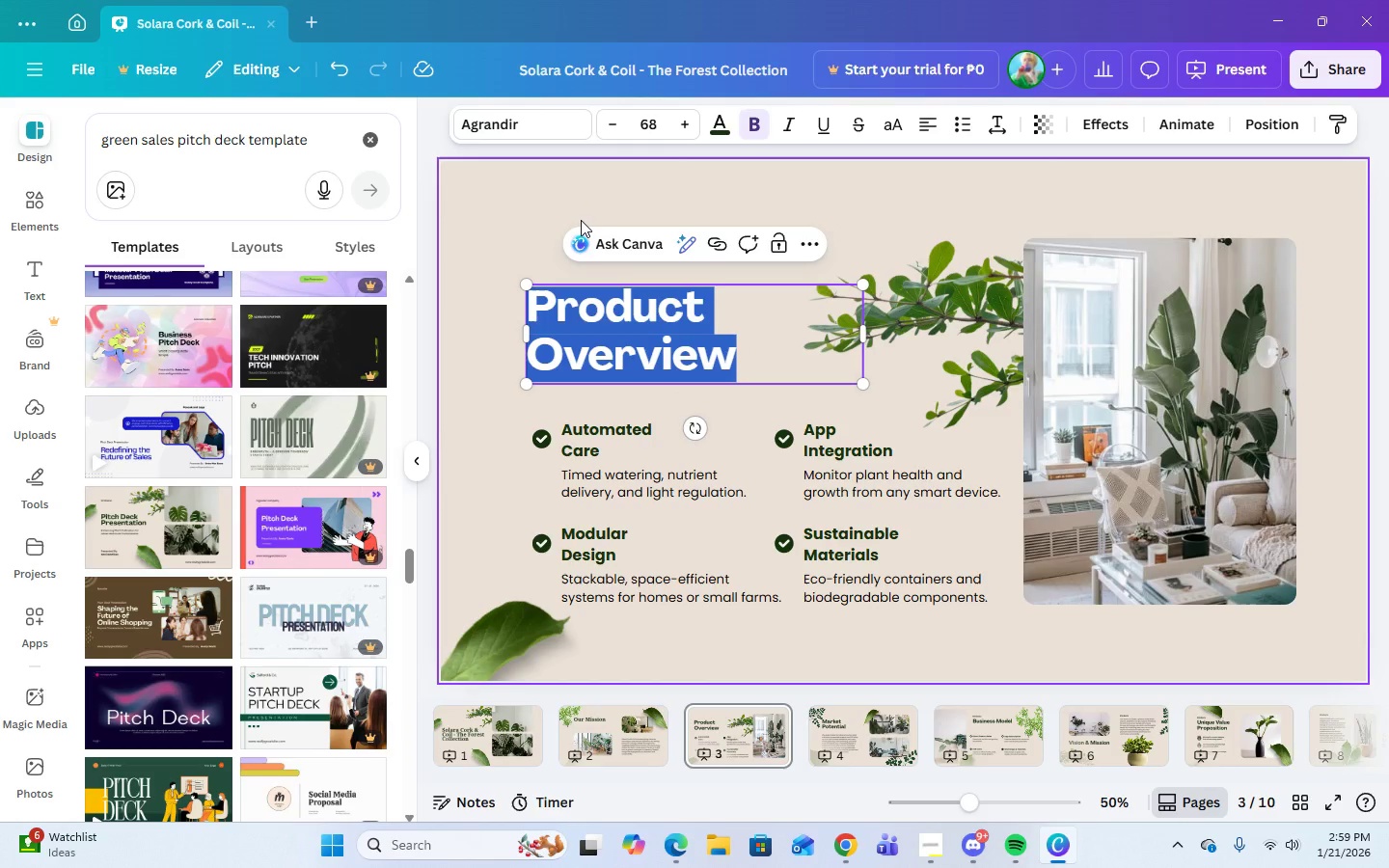 
type(su)
key(Backspace)
key(Backspace)
type(Sustainable Corl)
key(Backspace)
type(k Yga )
key(Backspace)
key(Backspace)
key(Backspace)
type(oga Wheel)
 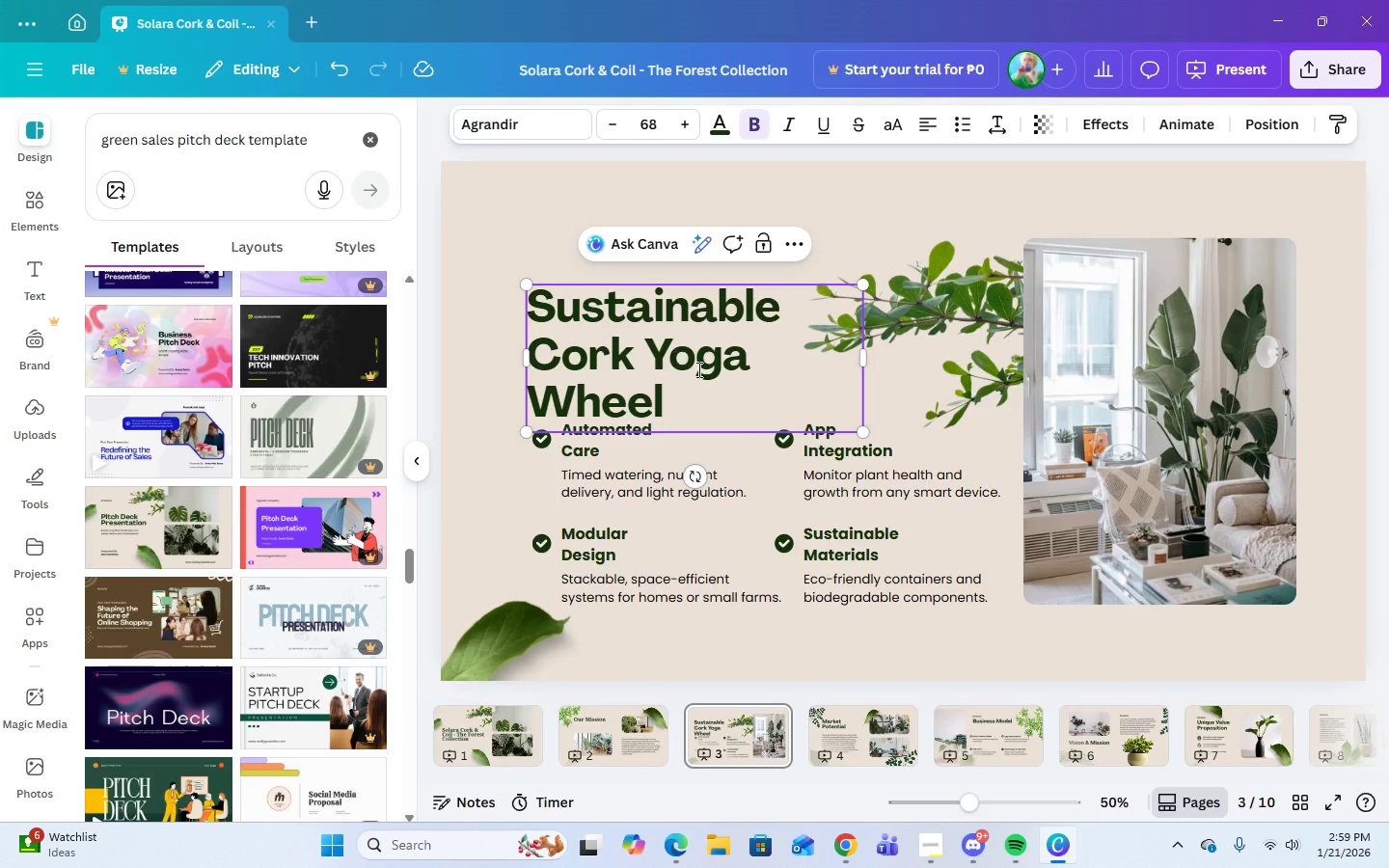 
left_click([720, 561])
 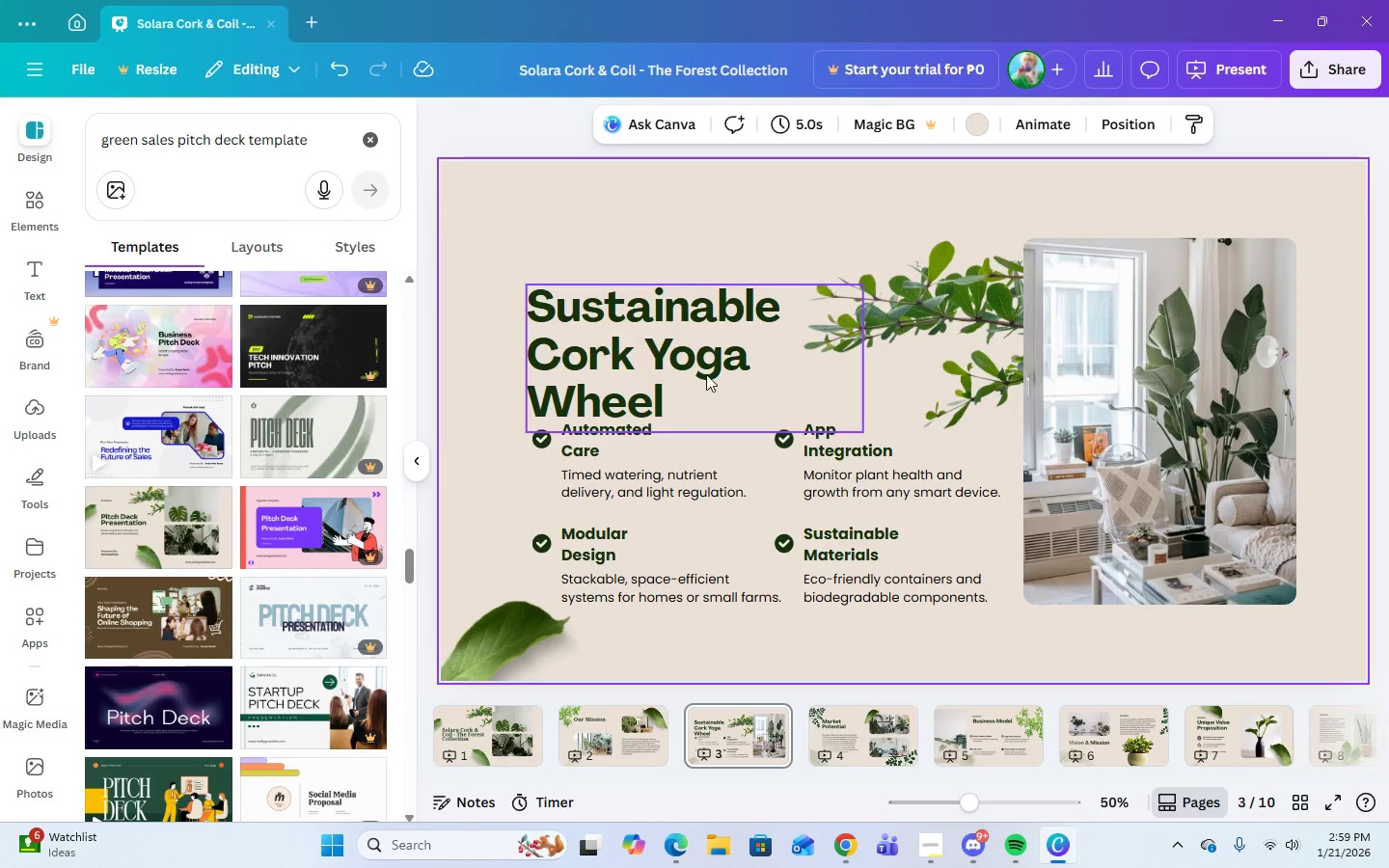 
left_click_drag(start_coordinate=[703, 367], to_coordinate=[686, 327])
 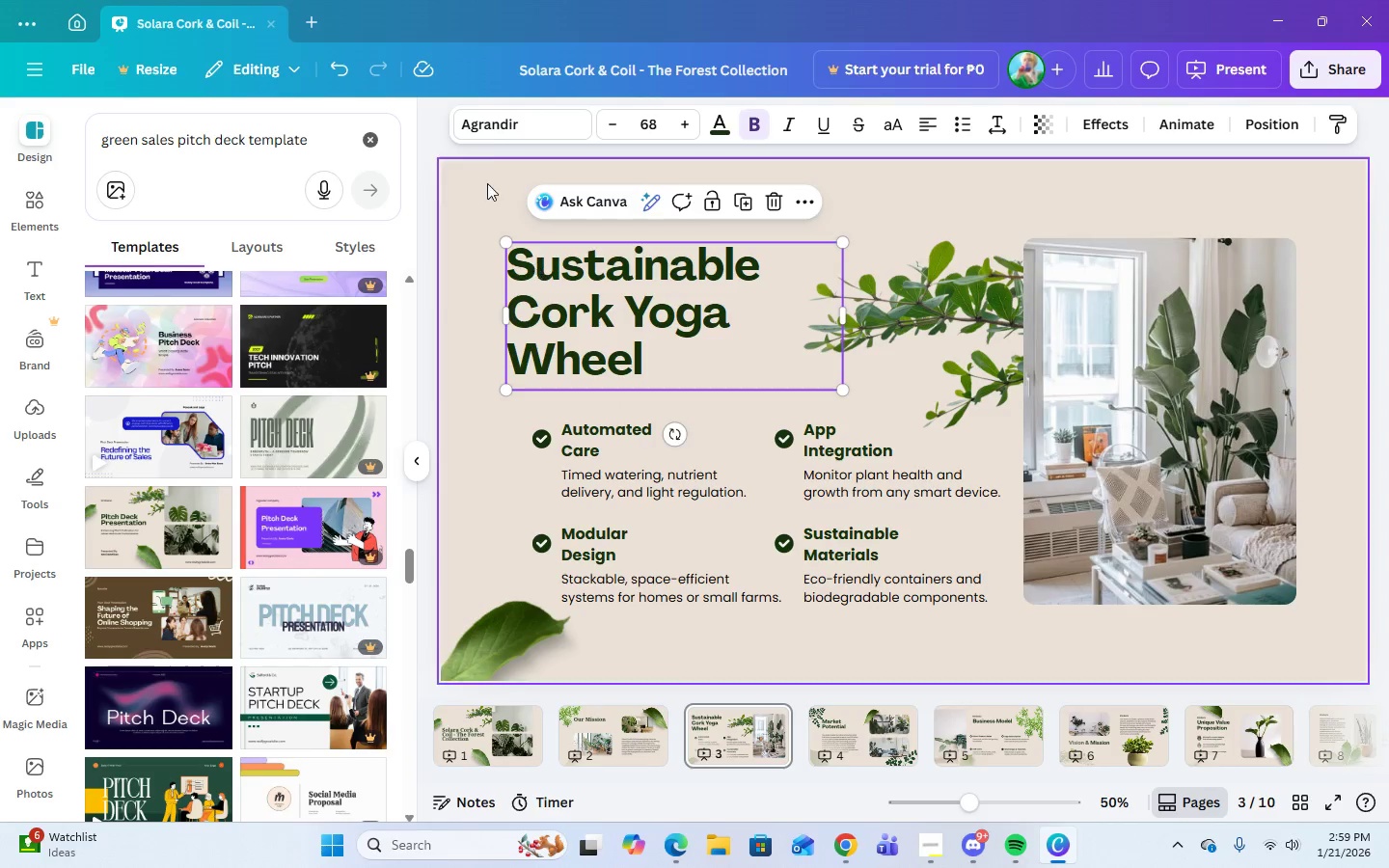 
left_click([487, 127])
 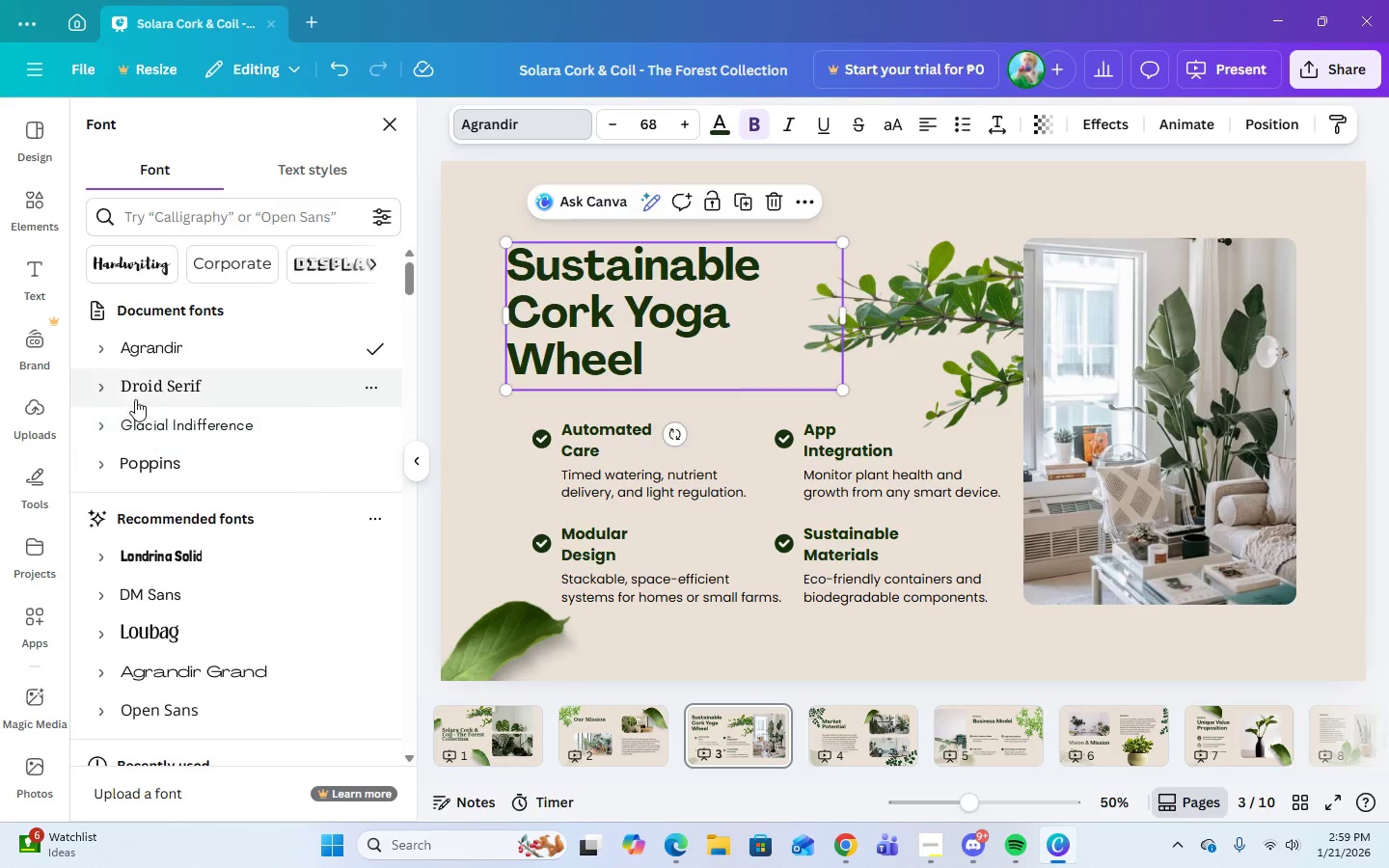 
left_click([94, 379])
 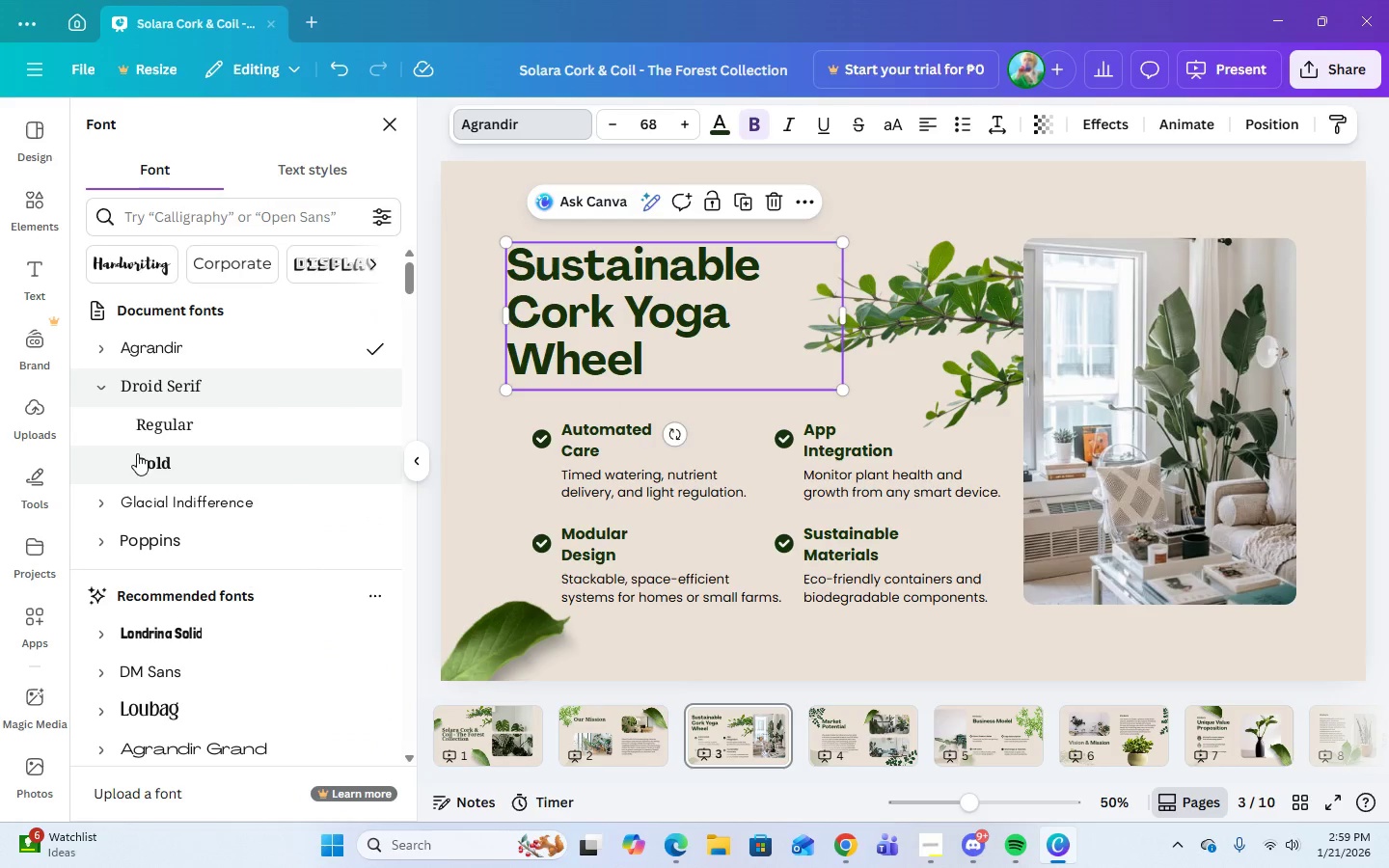 
left_click([139, 460])
 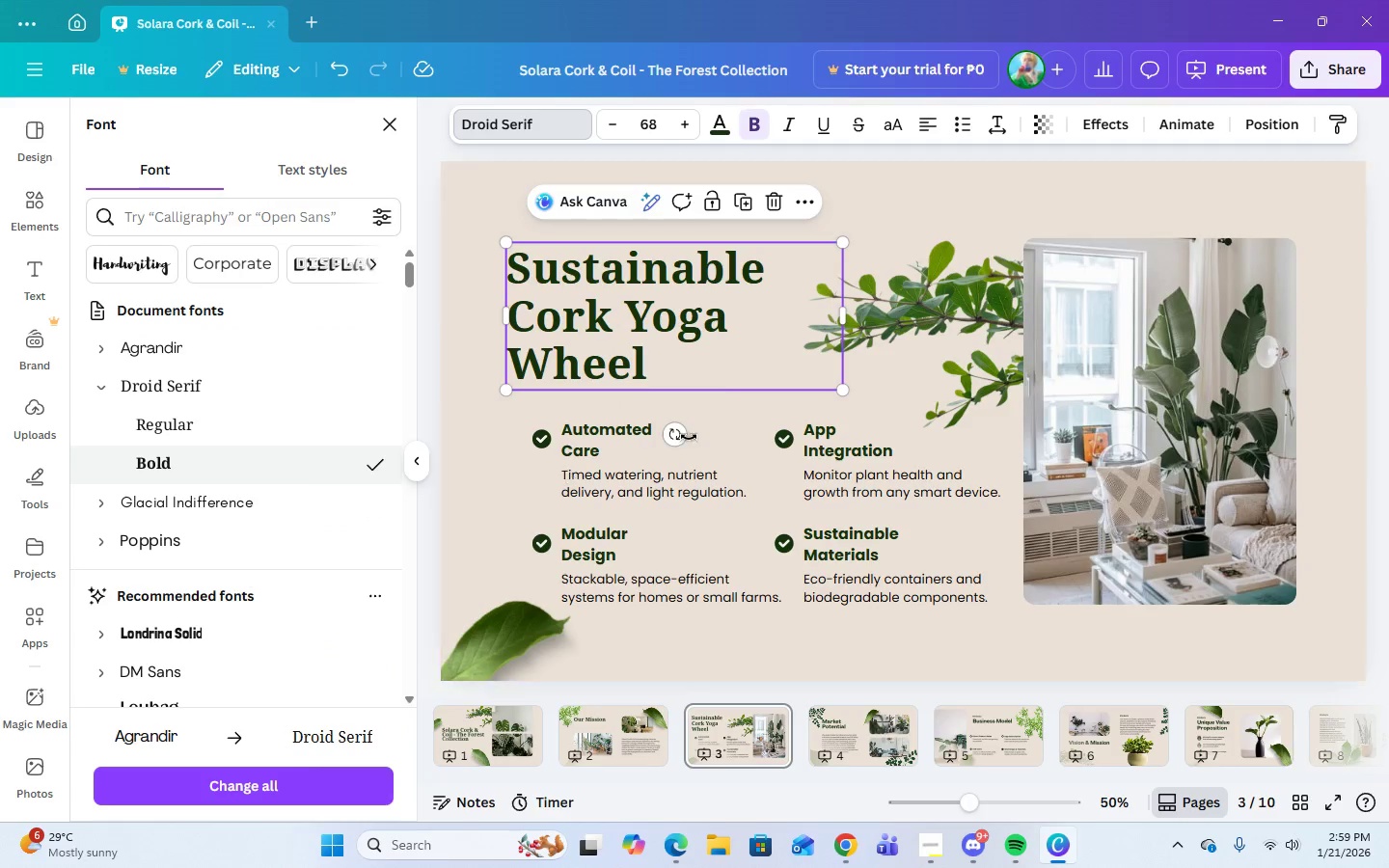 
left_click([743, 343])
 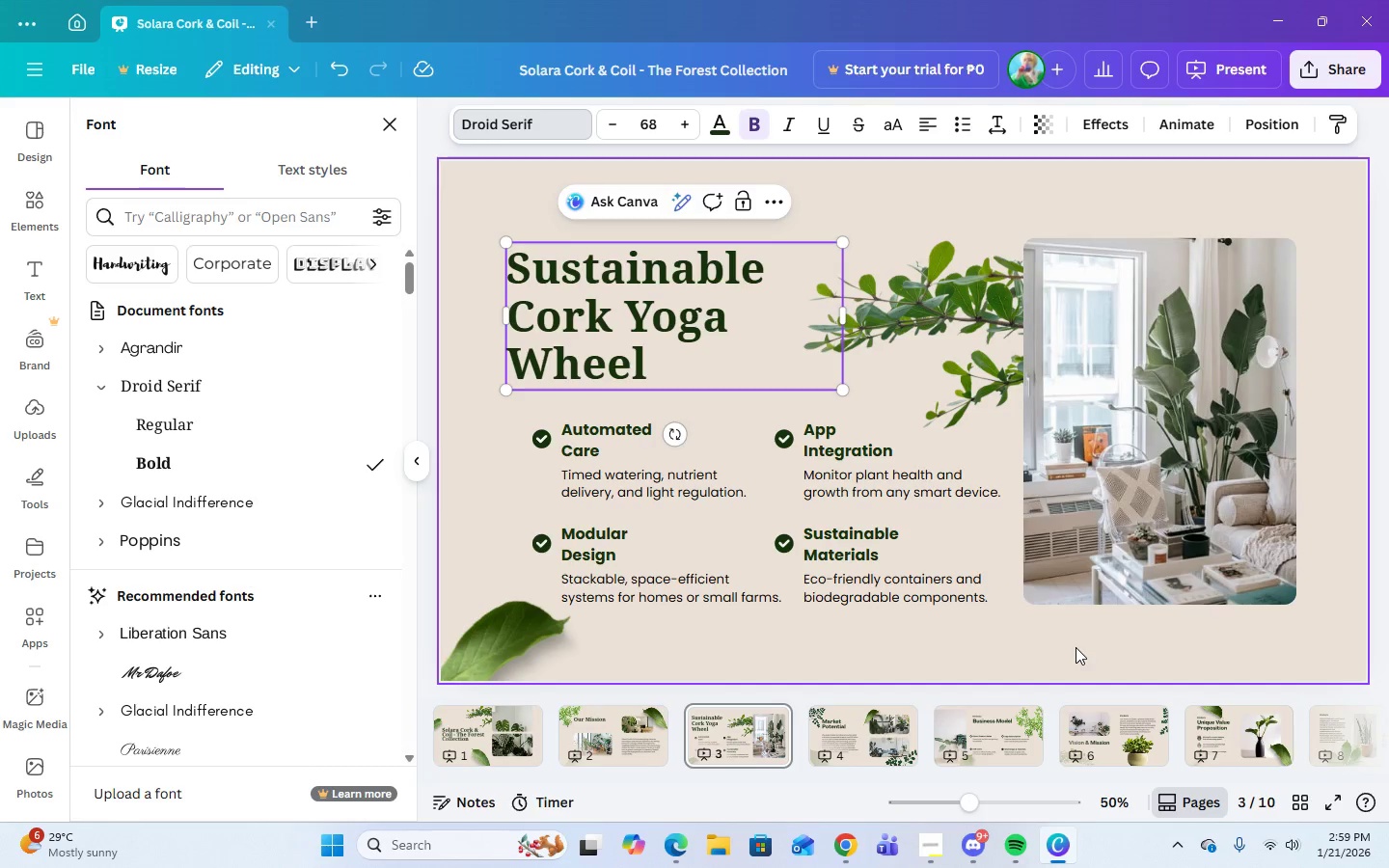 
wait(16.48)
 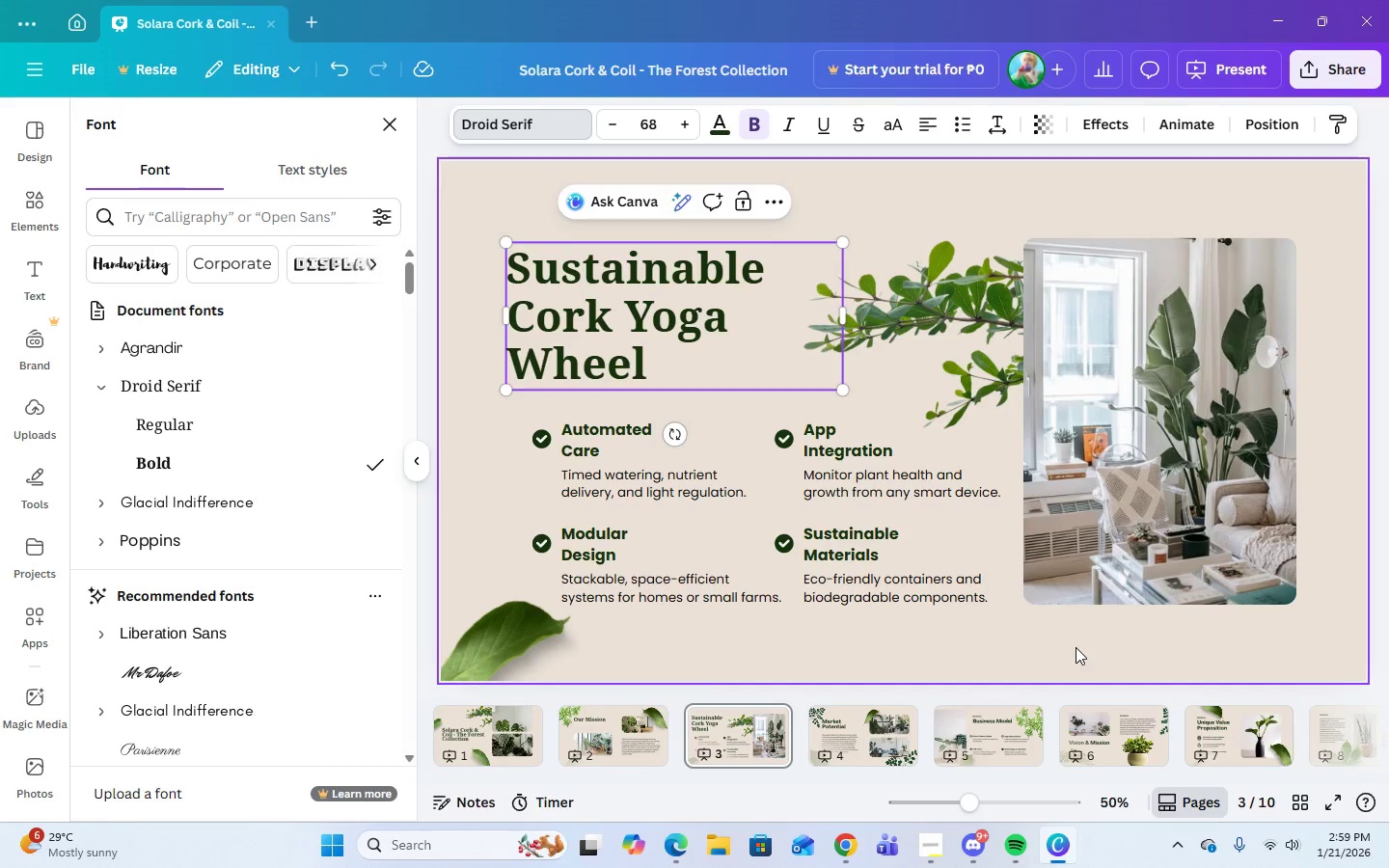 
left_click([1104, 366])
 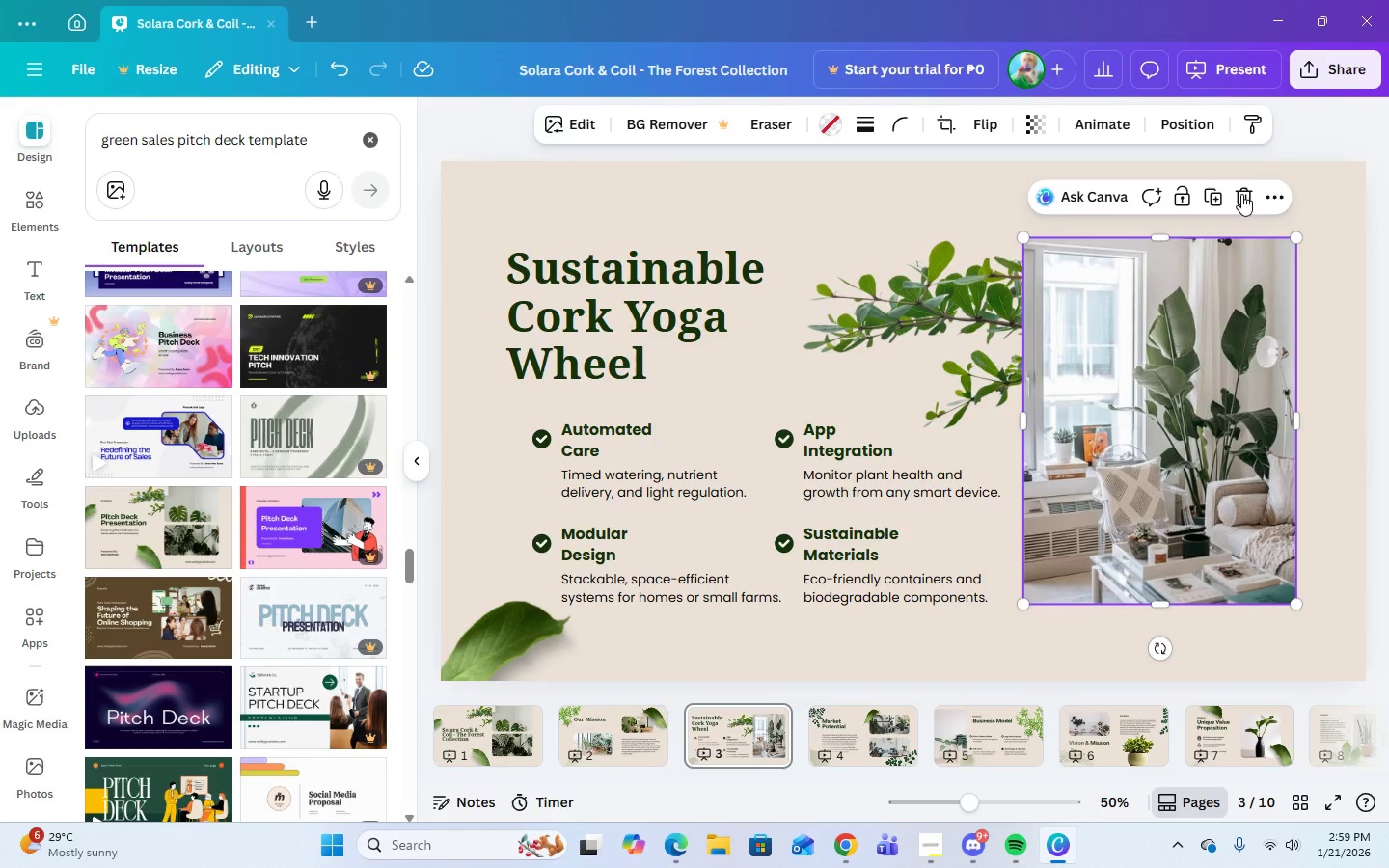 
left_click([1267, 202])
 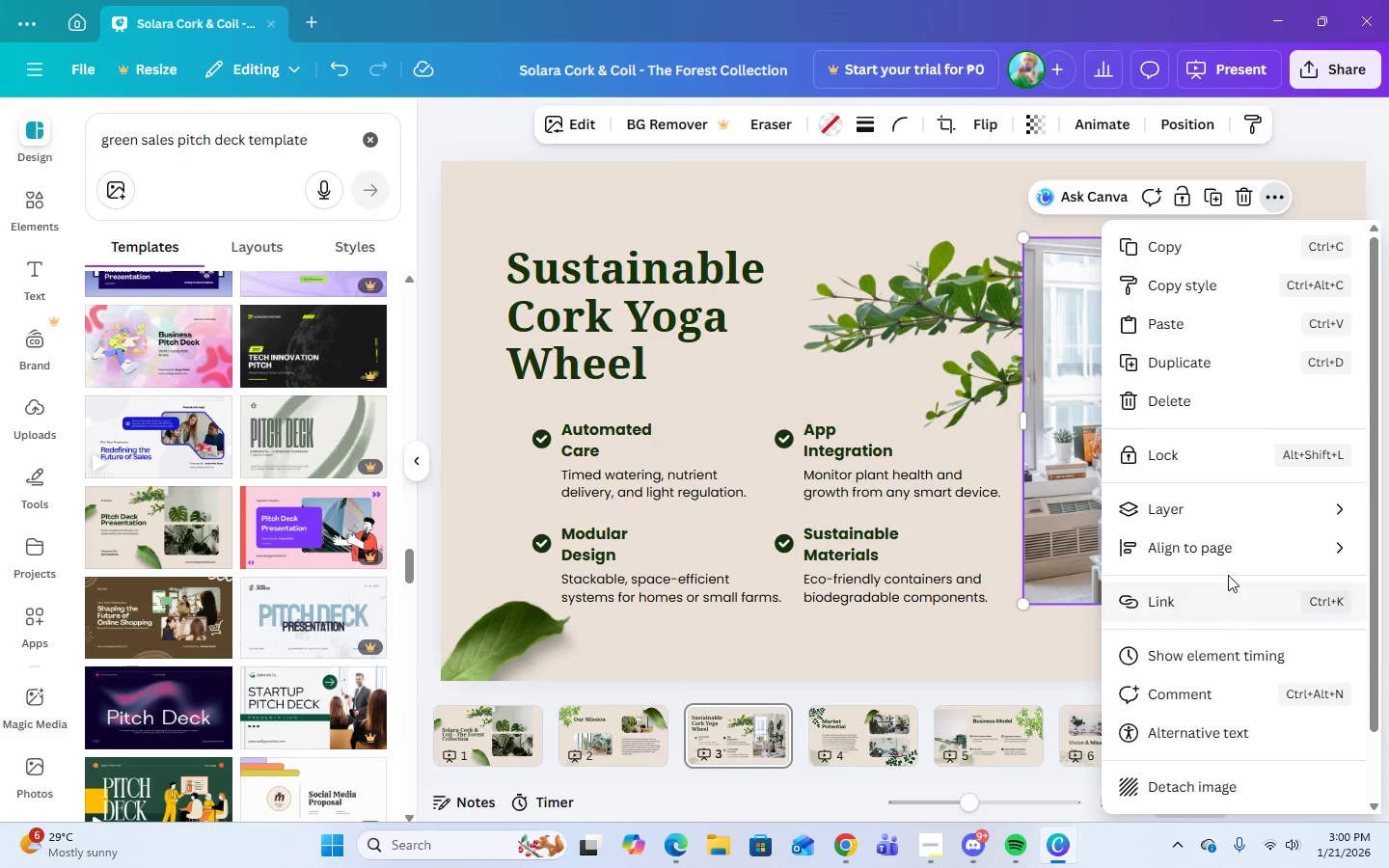 
scroll: coordinate [1269, 564], scroll_direction: down, amount: 3.0
 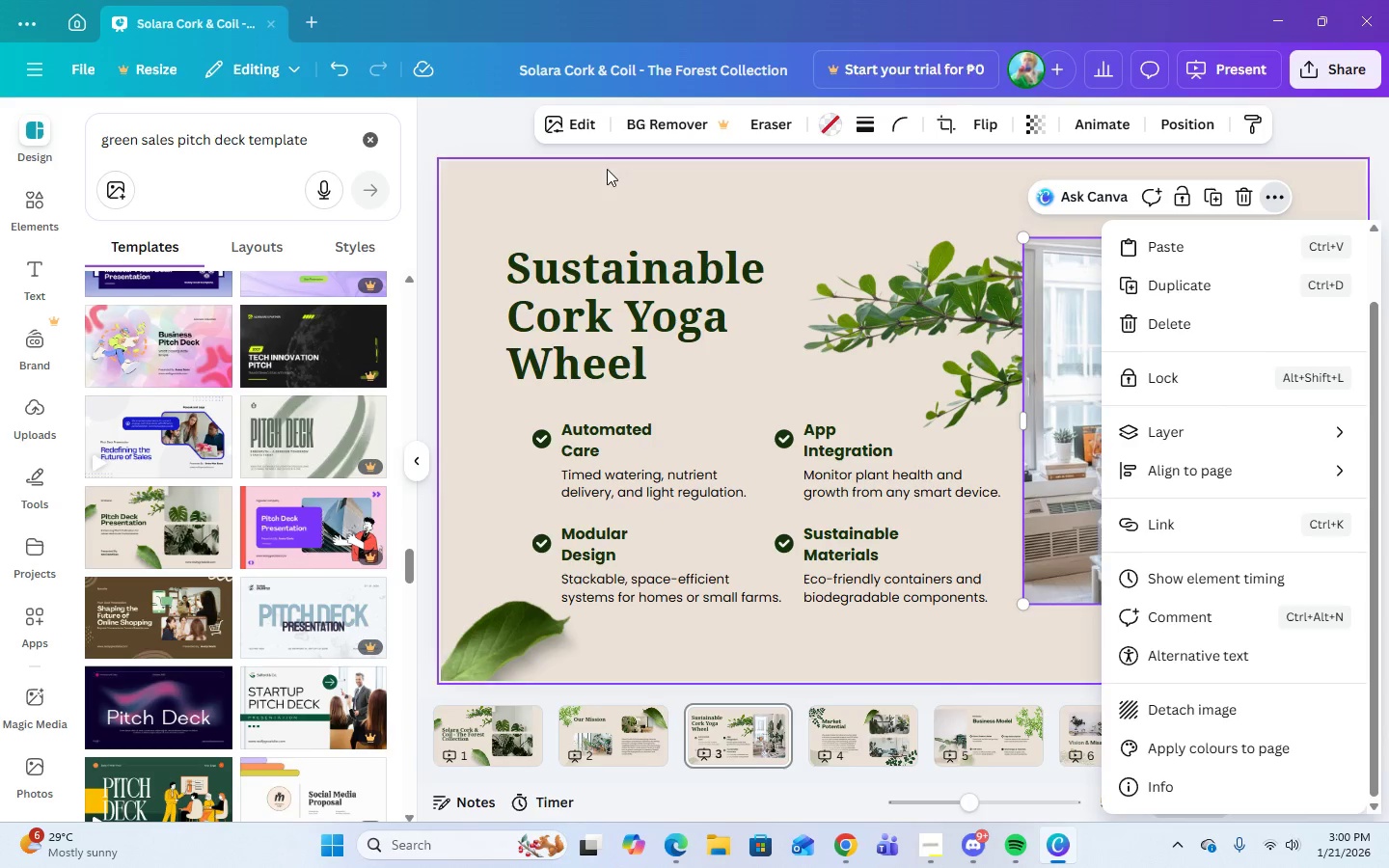 
left_click([555, 129])
 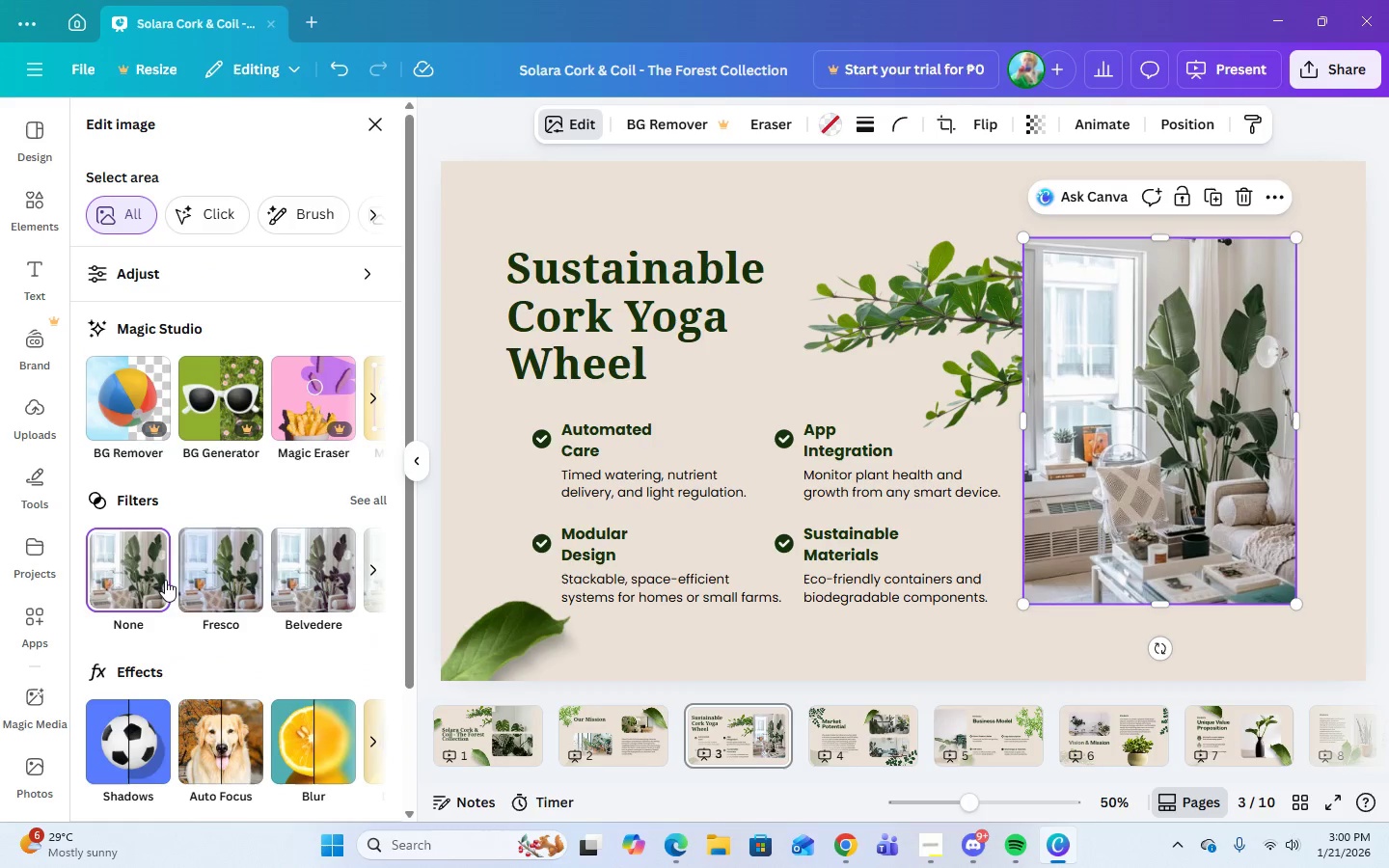 
scroll: coordinate [197, 529], scroll_direction: none, amount: 0.0
 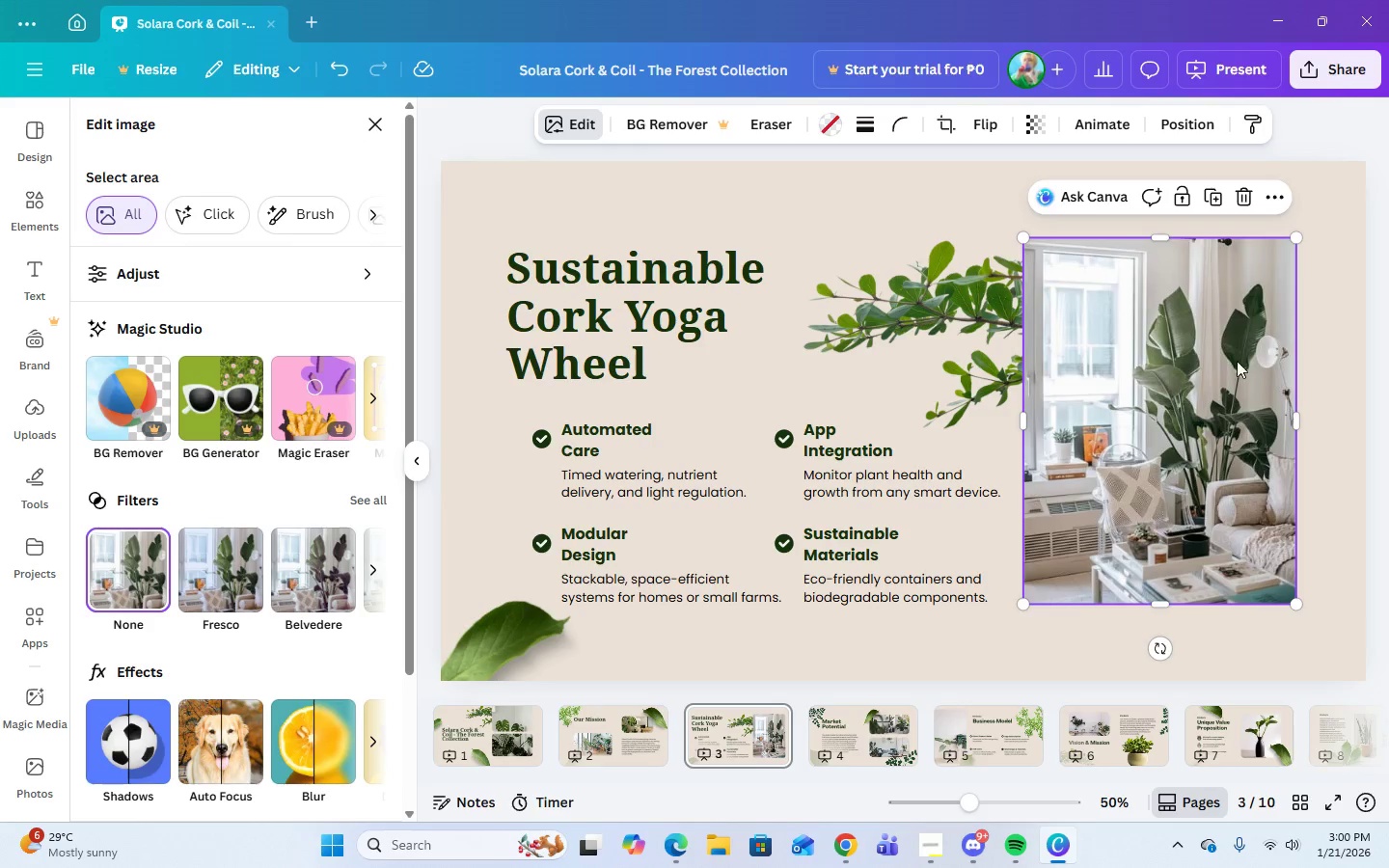 
left_click([1282, 190])
 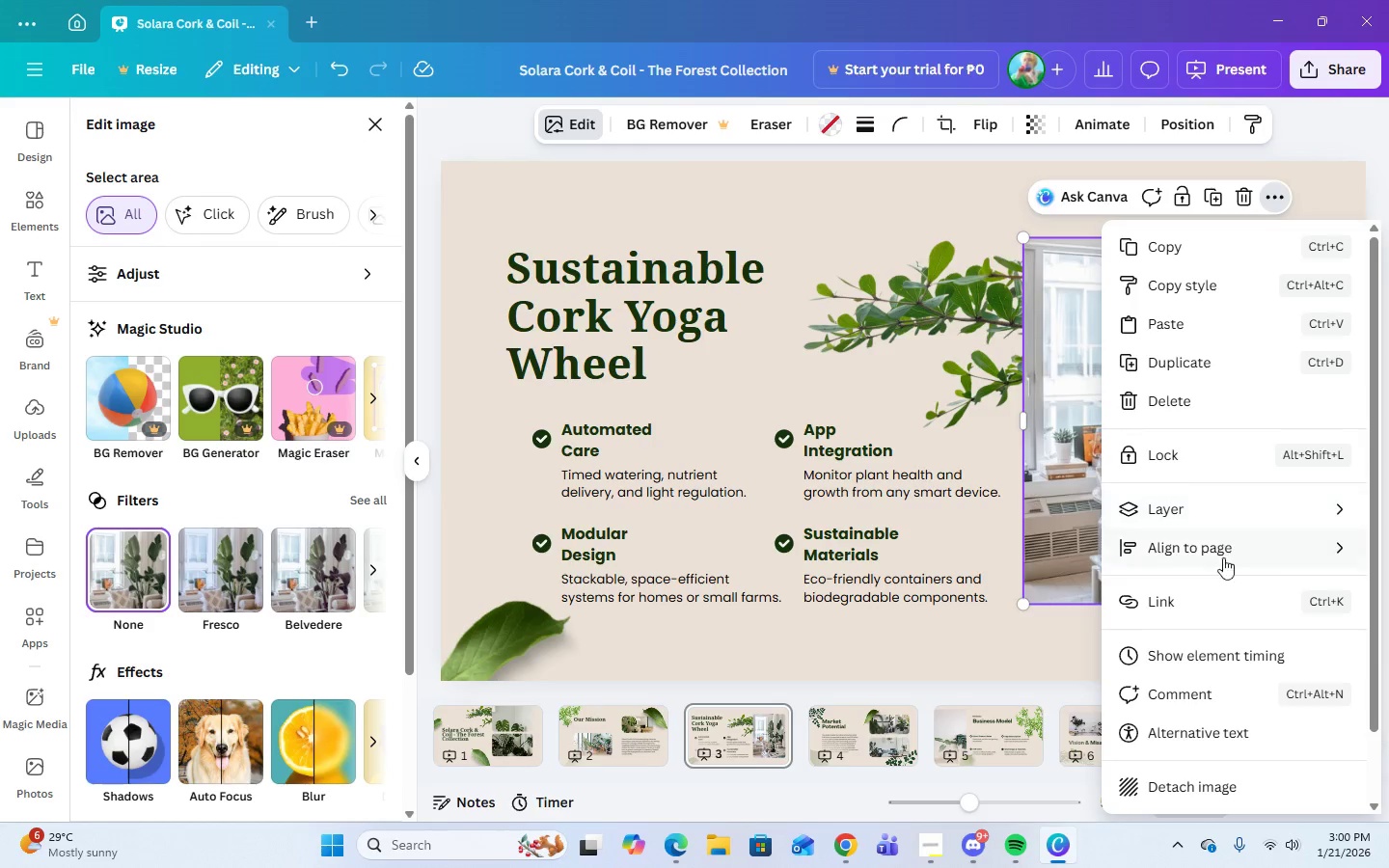 
scroll: coordinate [208, 681], scroll_direction: down, amount: 10.0
 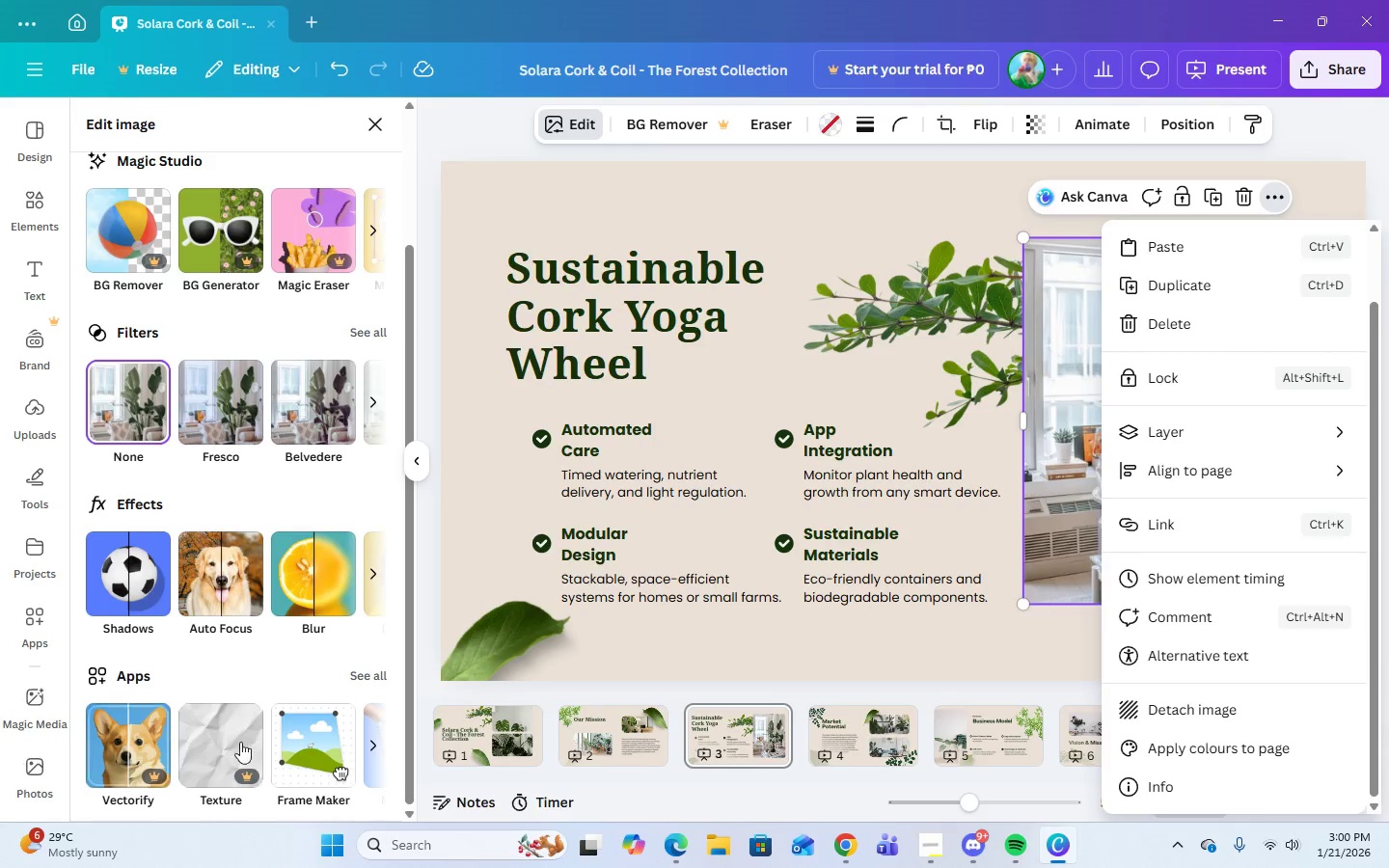 
scroll: coordinate [284, 738], scroll_direction: up, amount: 4.0
 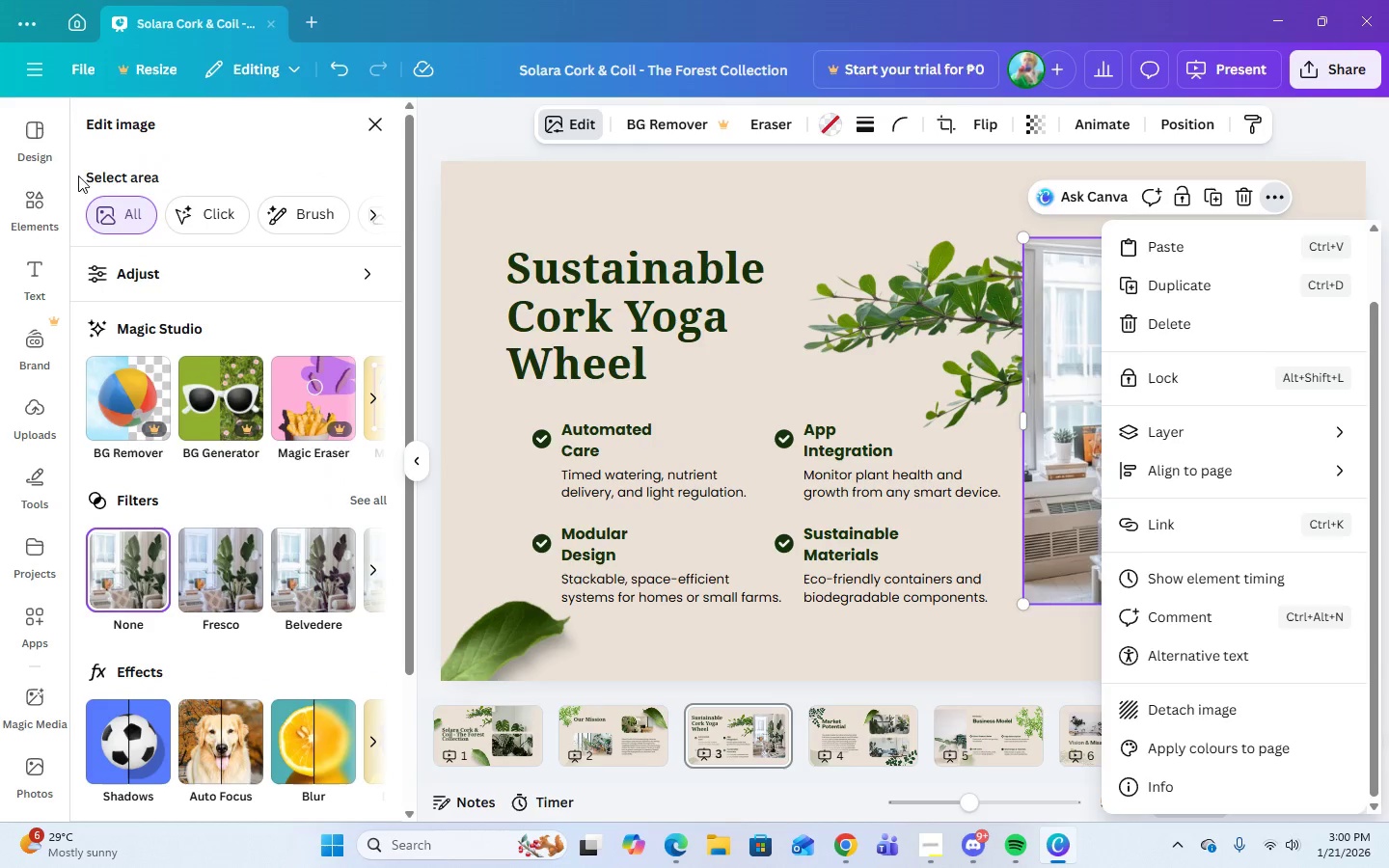 
wait(8.53)
 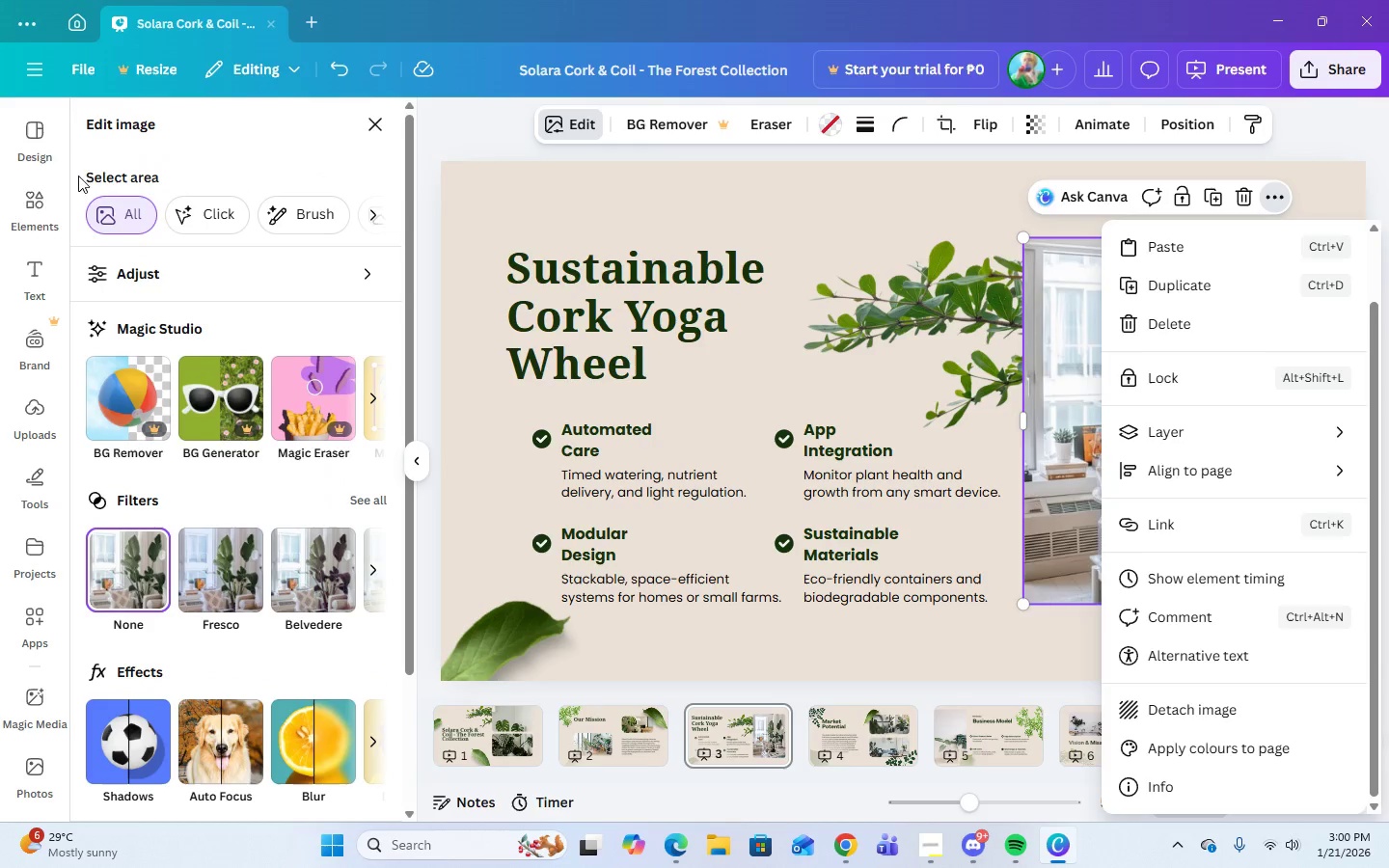 
left_click([23, 707])
 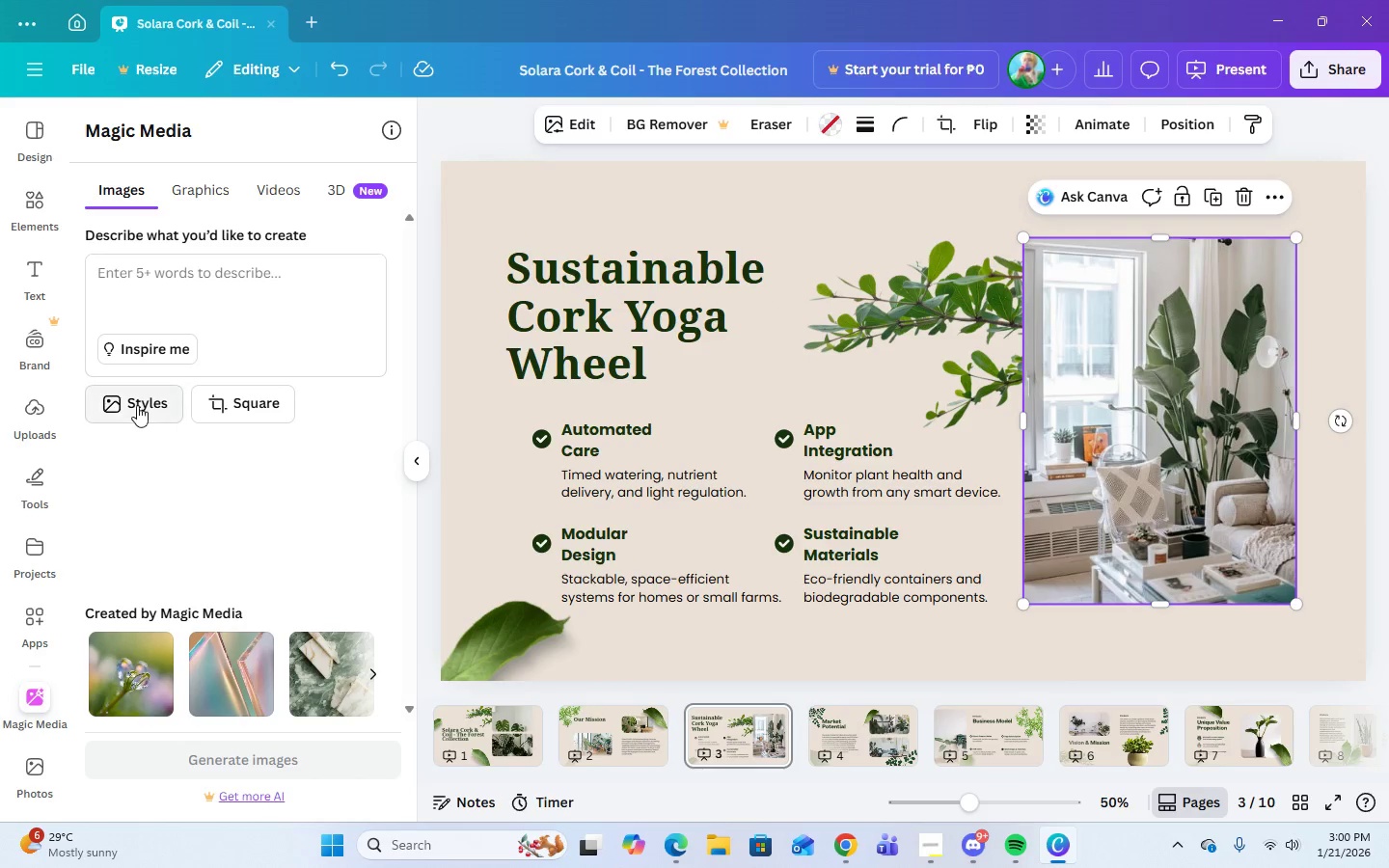 
wait(6.34)
 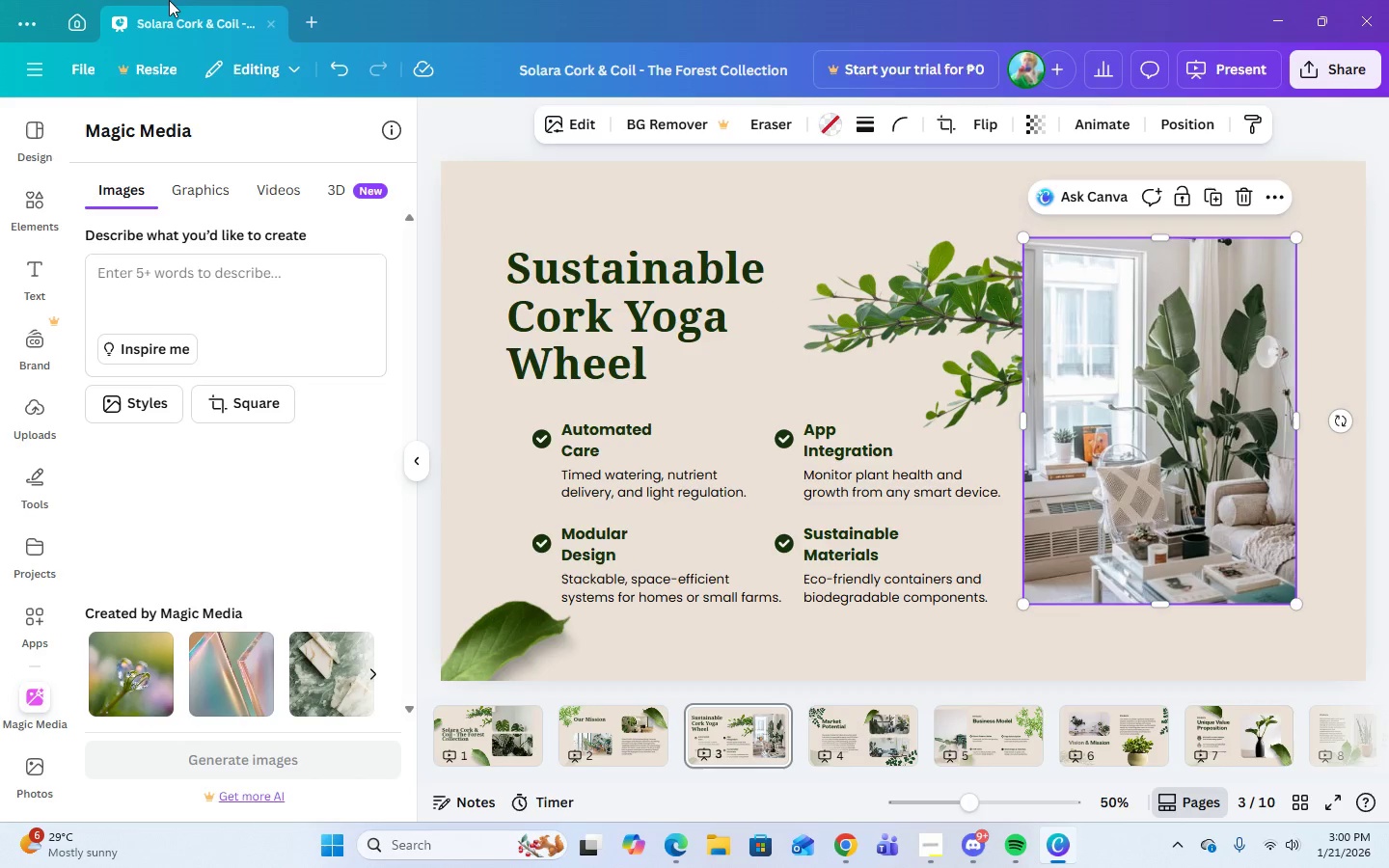 
left_click([130, 192])
 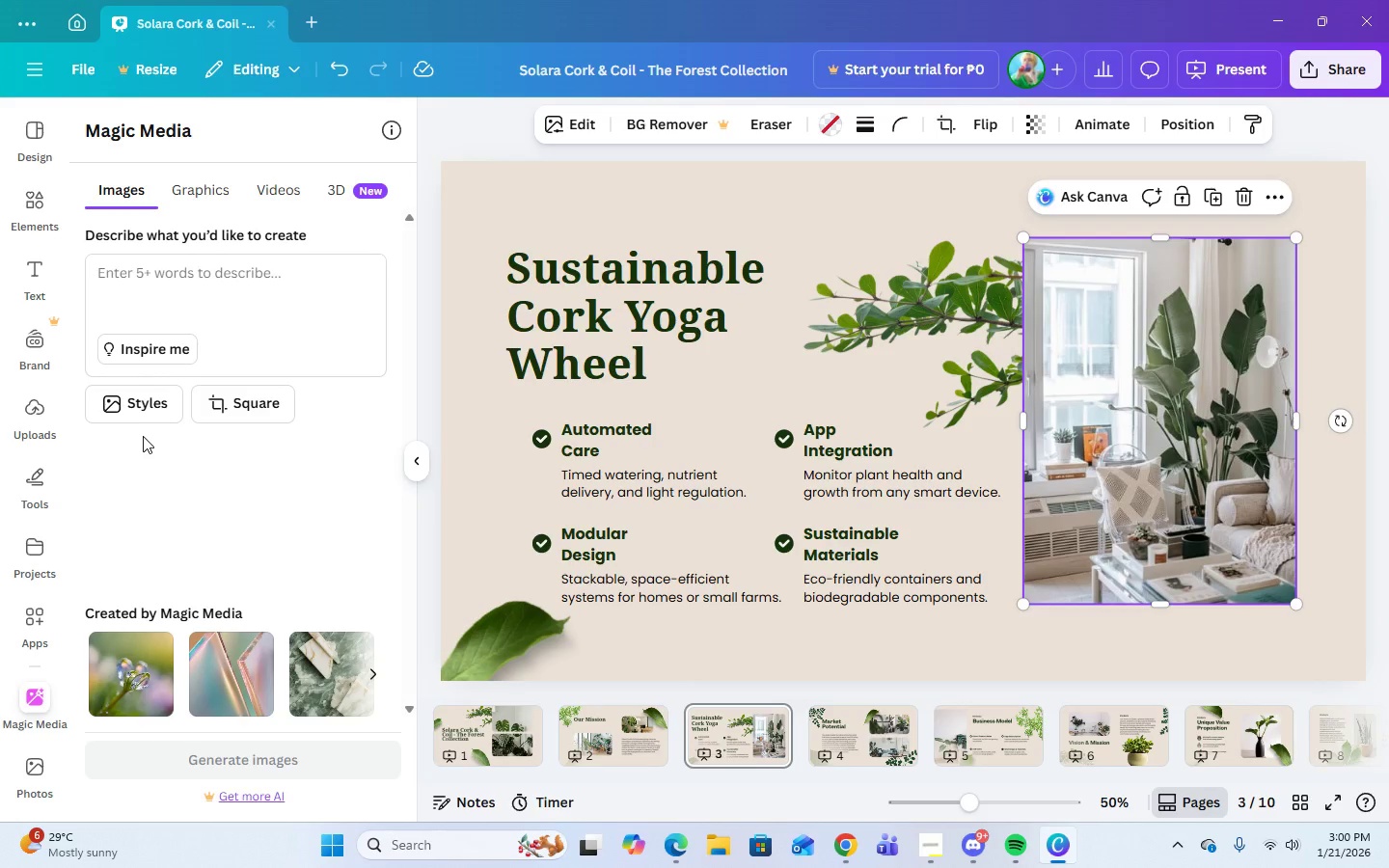 
wait(6.55)
 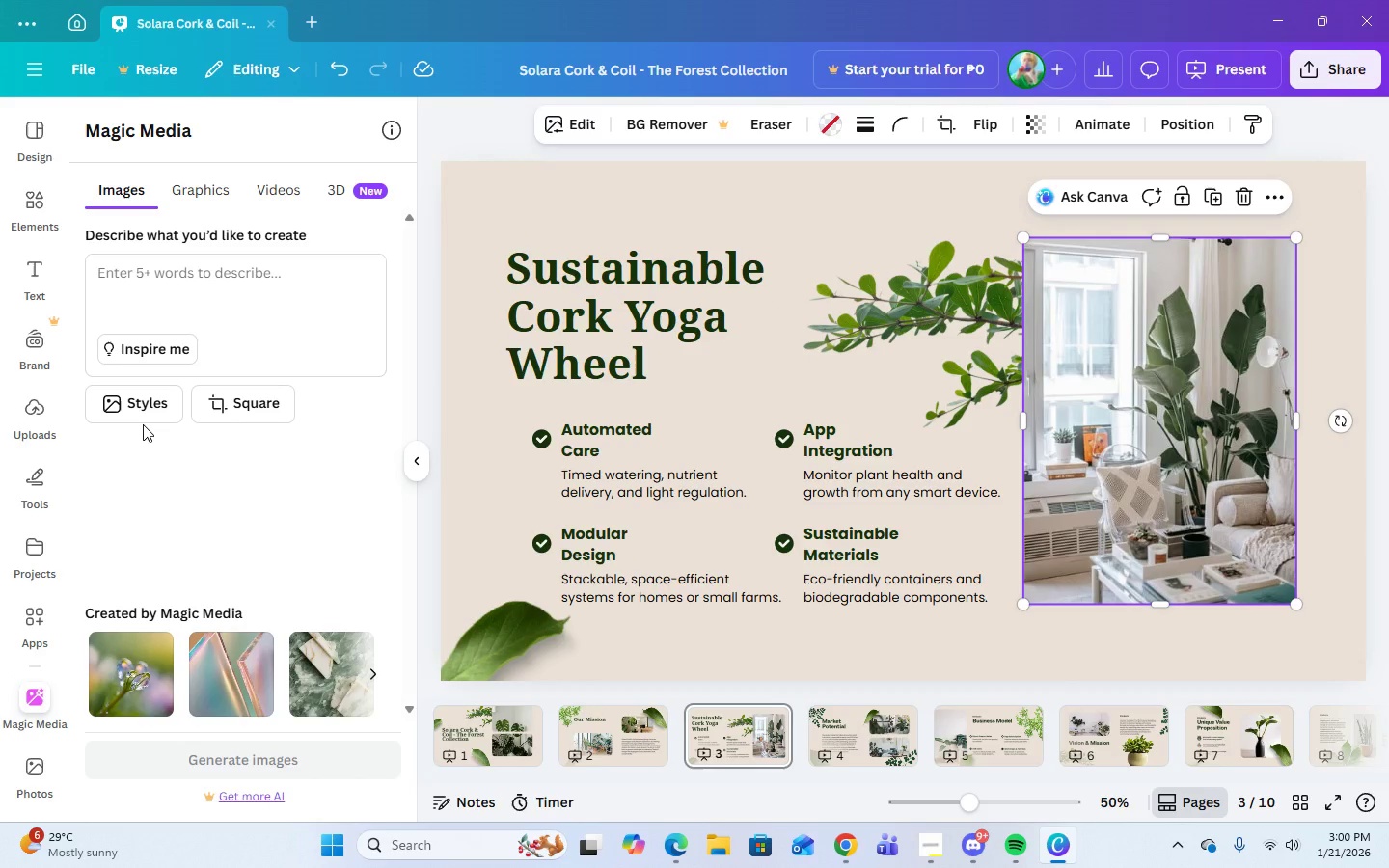 
left_click([847, 853])
 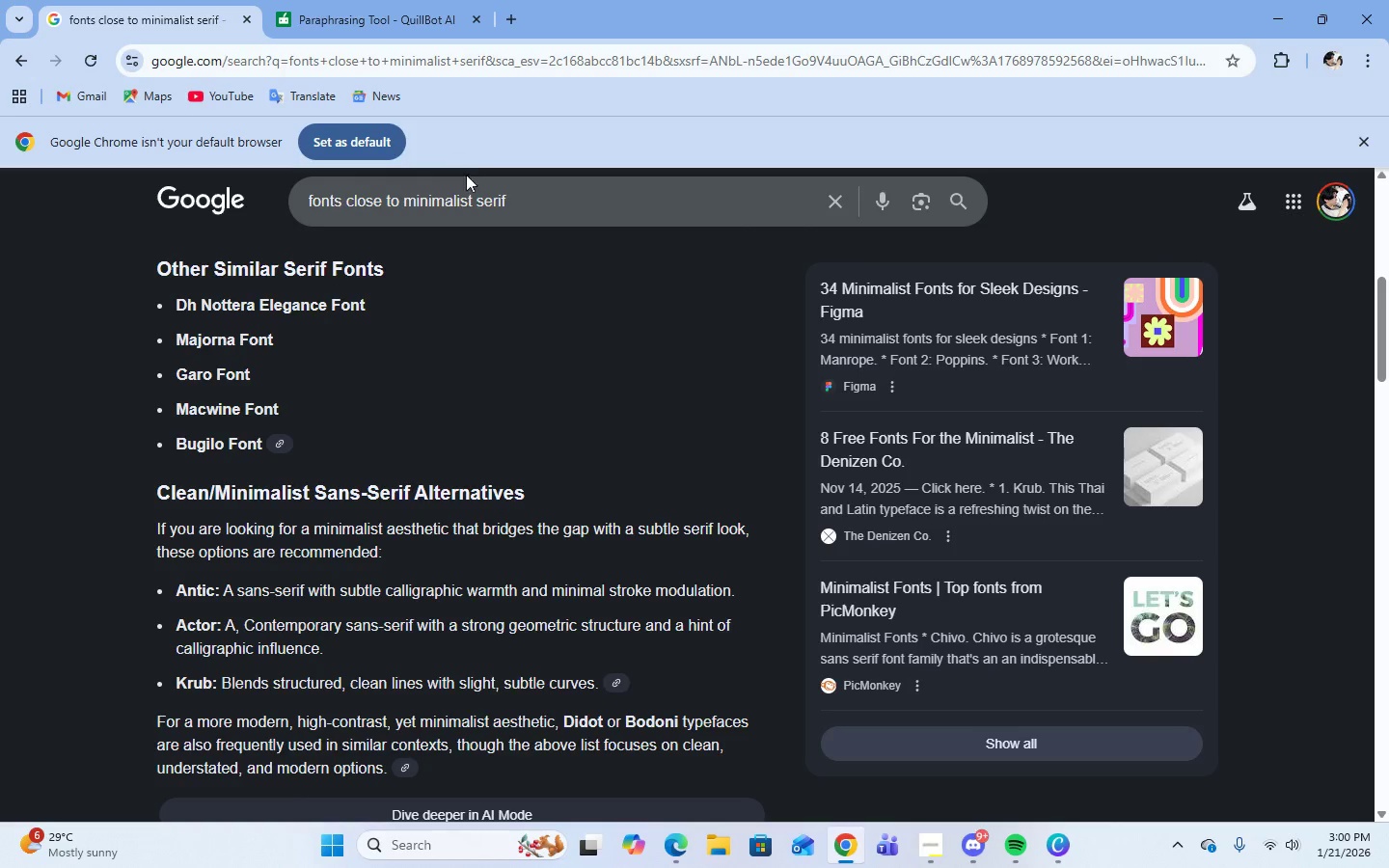 
left_click_drag(start_coordinate=[556, 203], to_coordinate=[273, 207])
 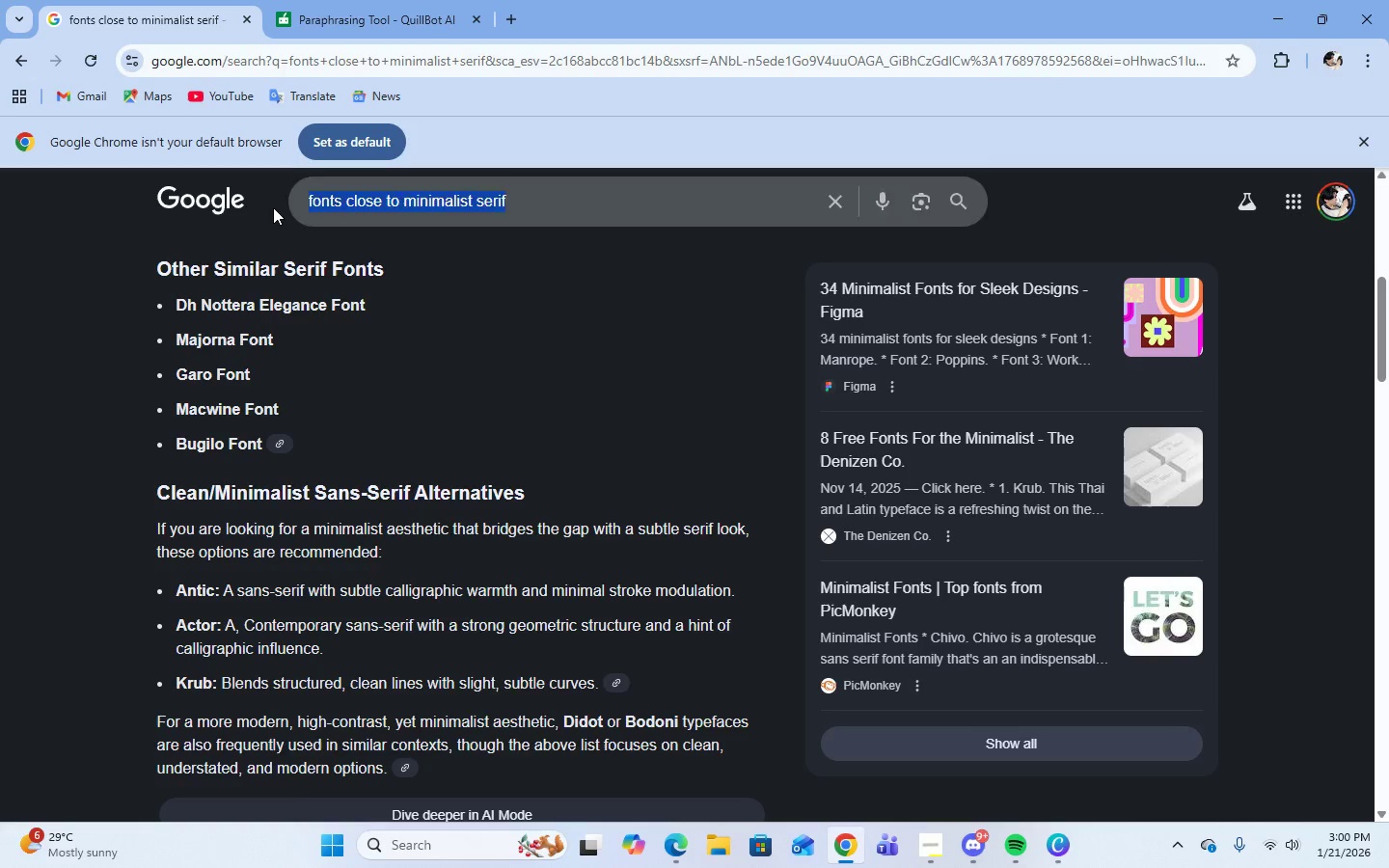 
type(sustainable cork yoga wheel)
 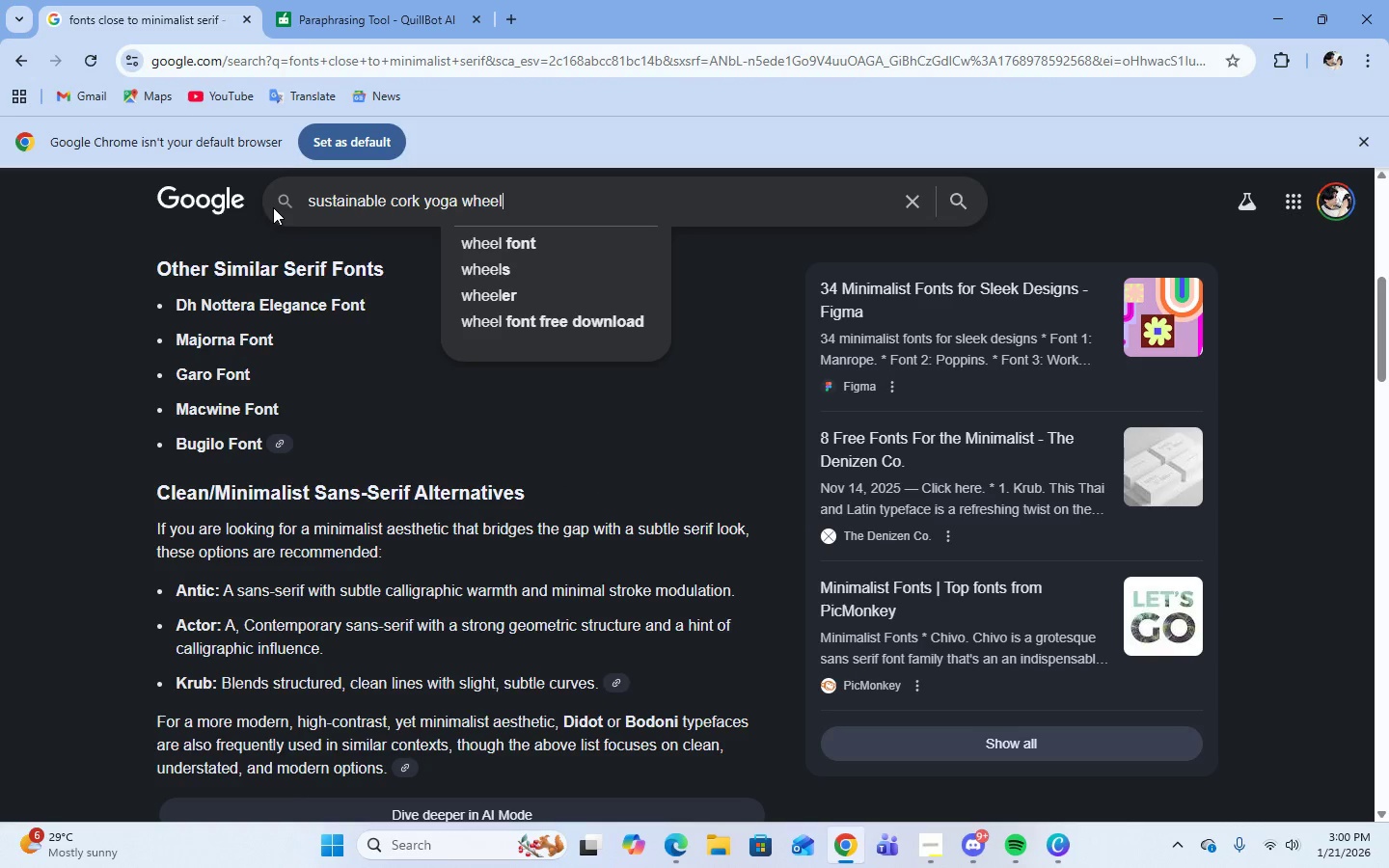 
key(Enter)
 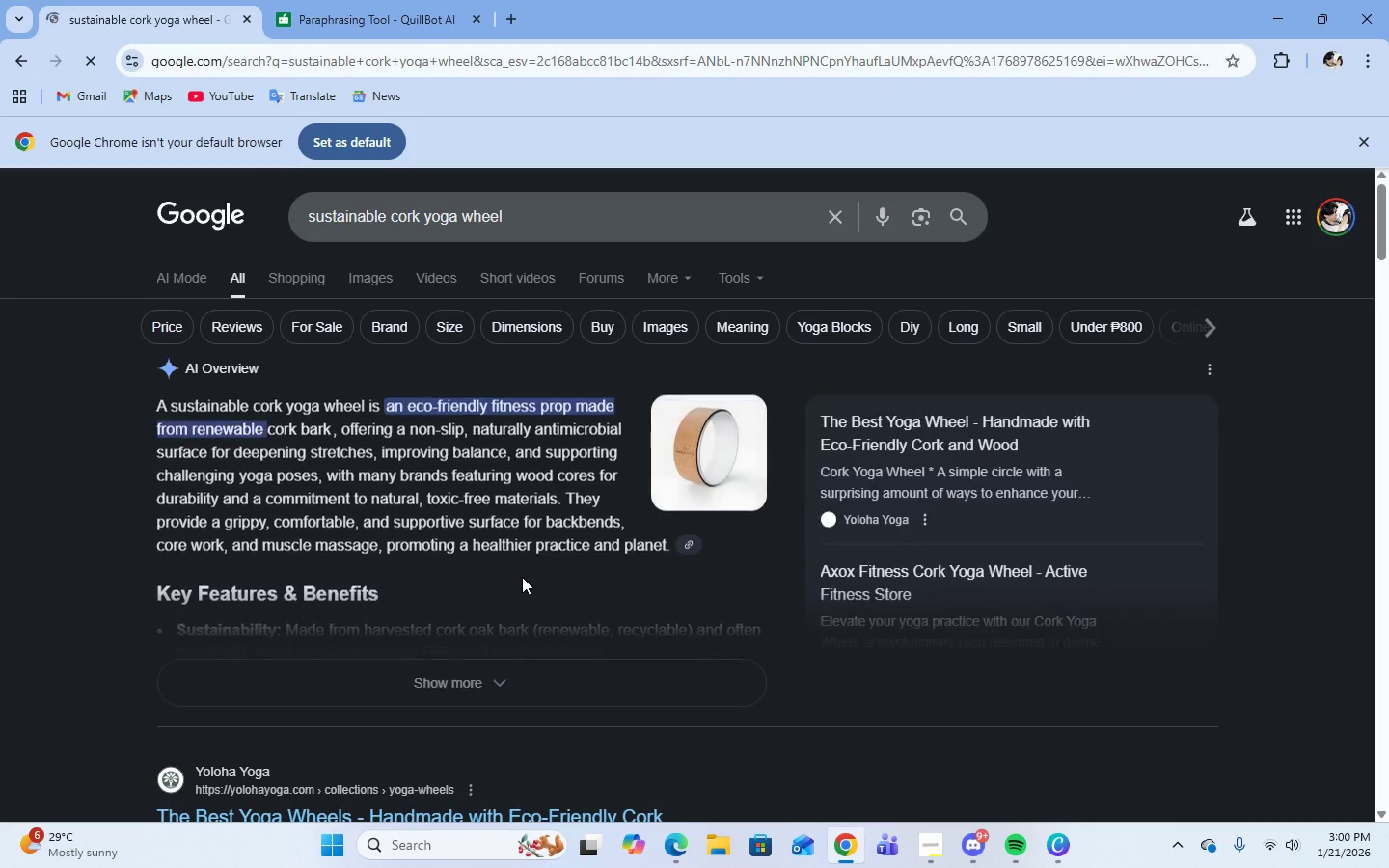 
scroll: coordinate [782, 553], scroll_direction: down, amount: 5.0
 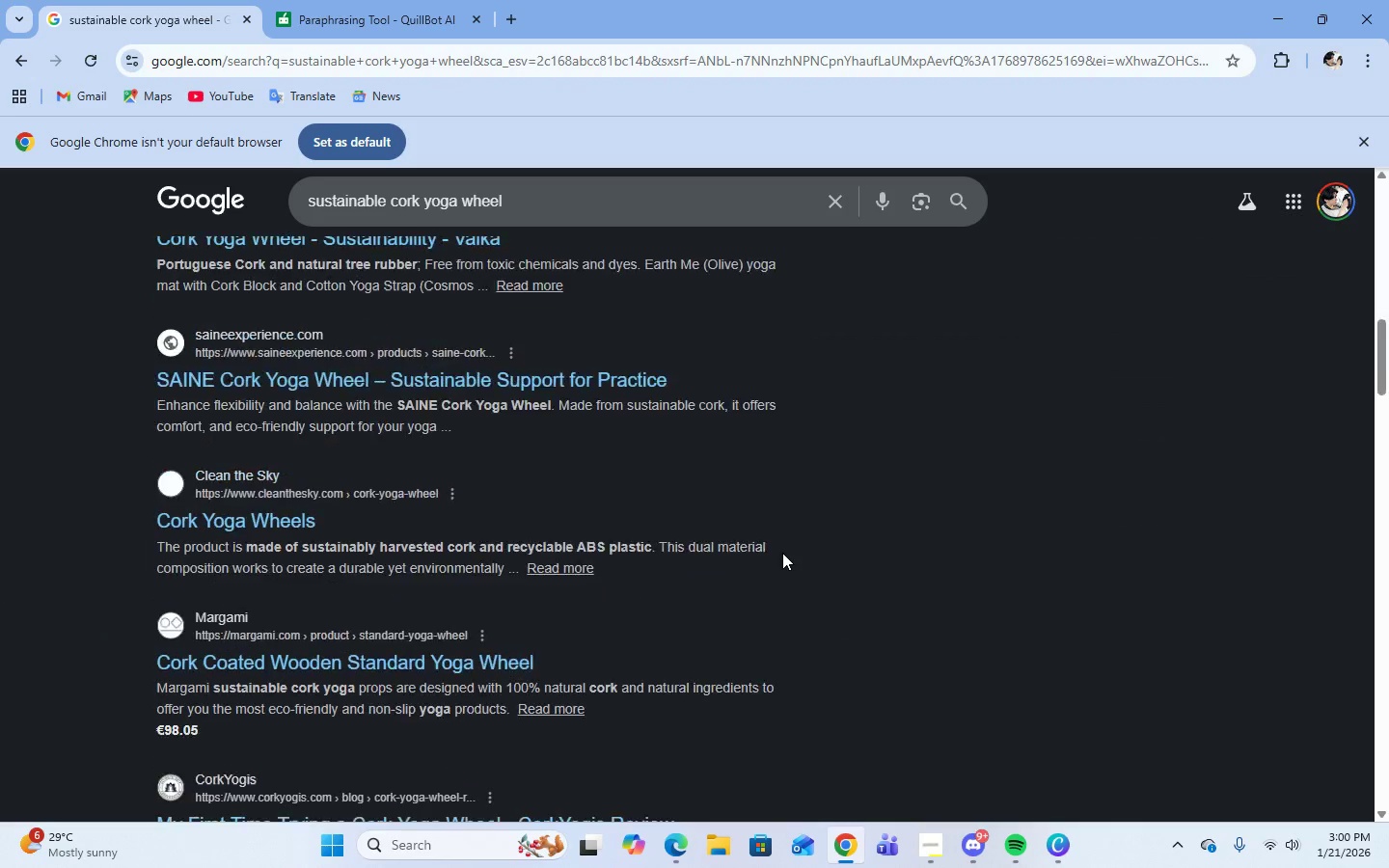 
scroll: coordinate [325, 332], scroll_direction: up, amount: 15.0
 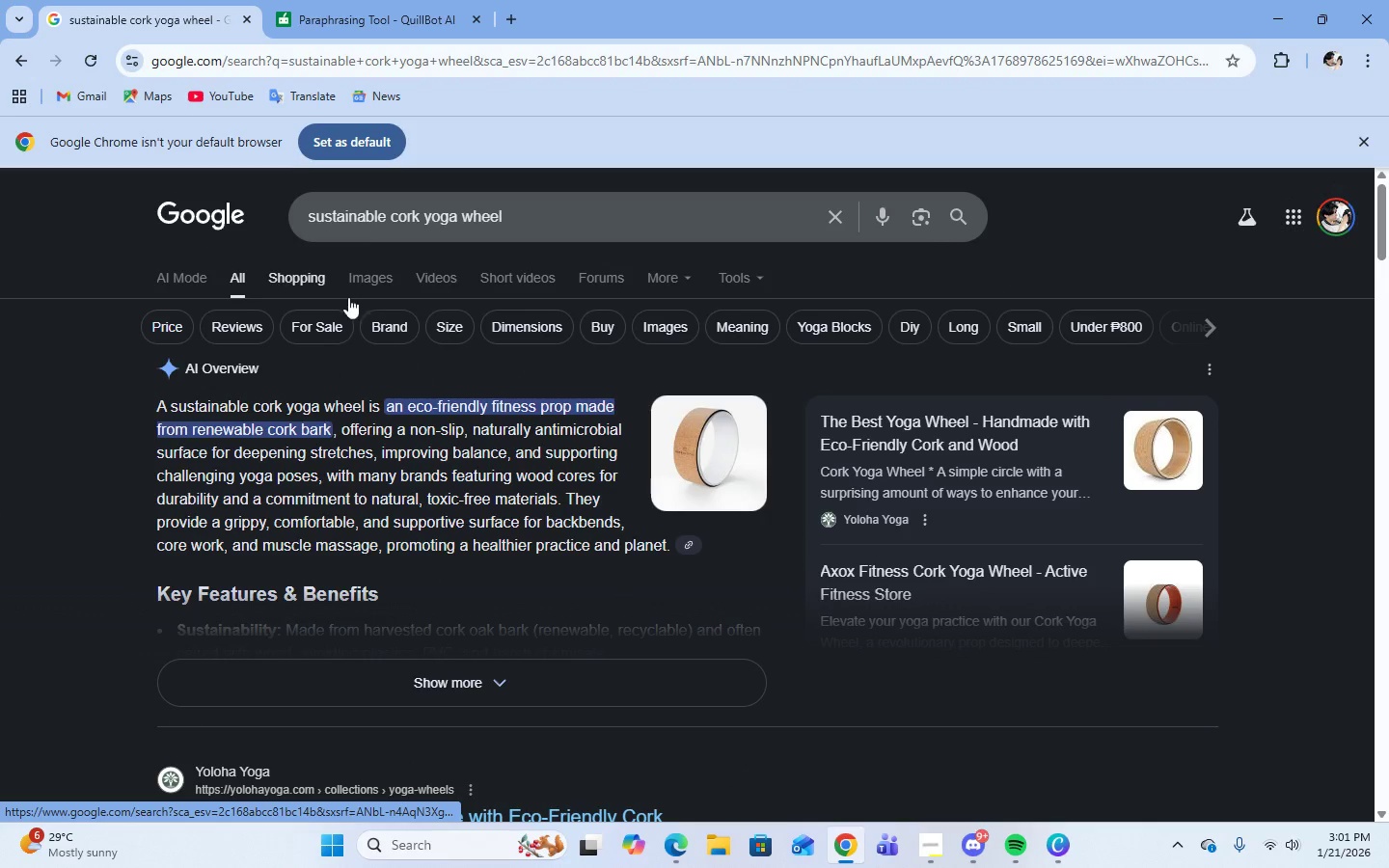 
left_click([381, 280])
 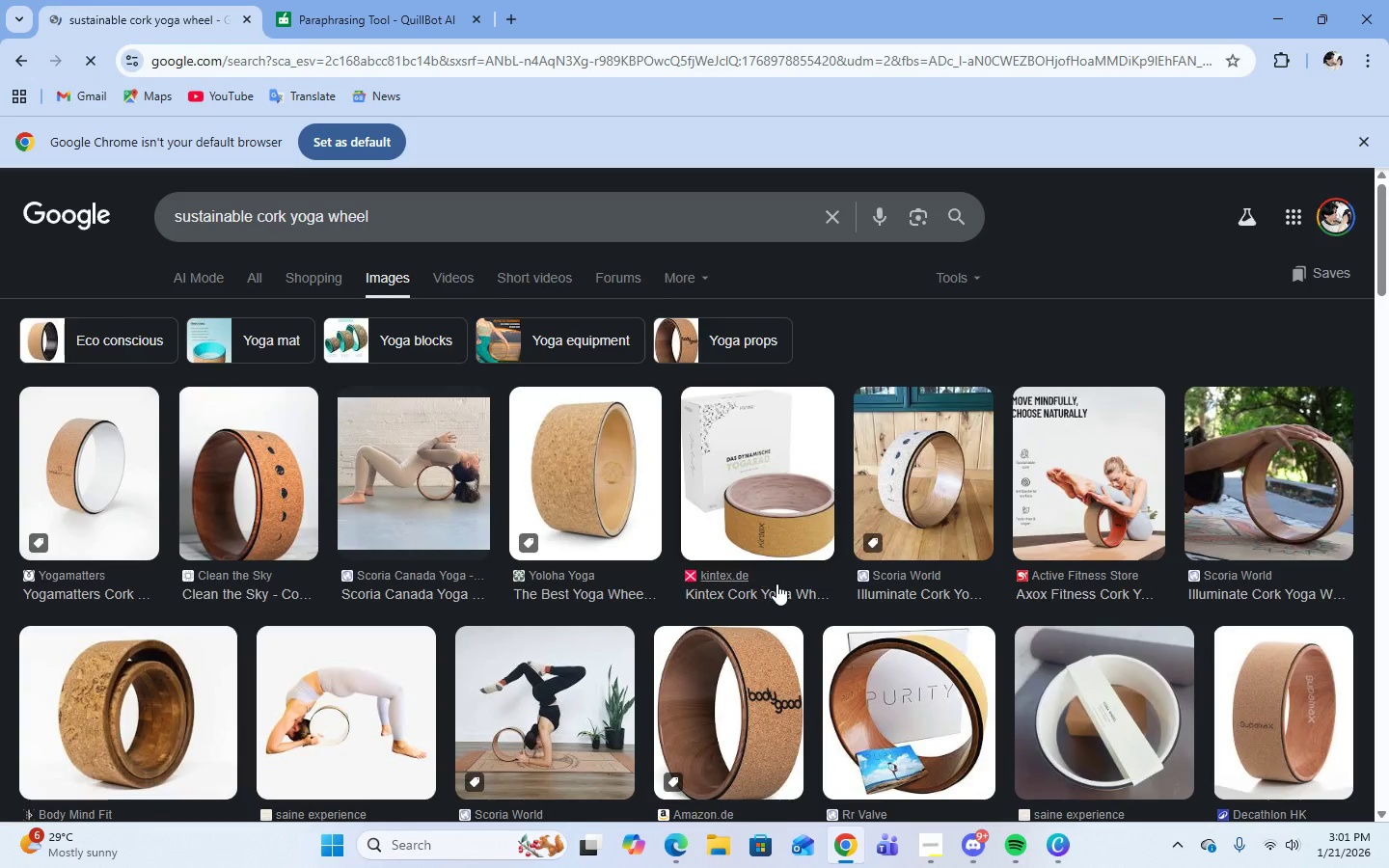 
scroll: coordinate [776, 583], scroll_direction: down, amount: 2.0
 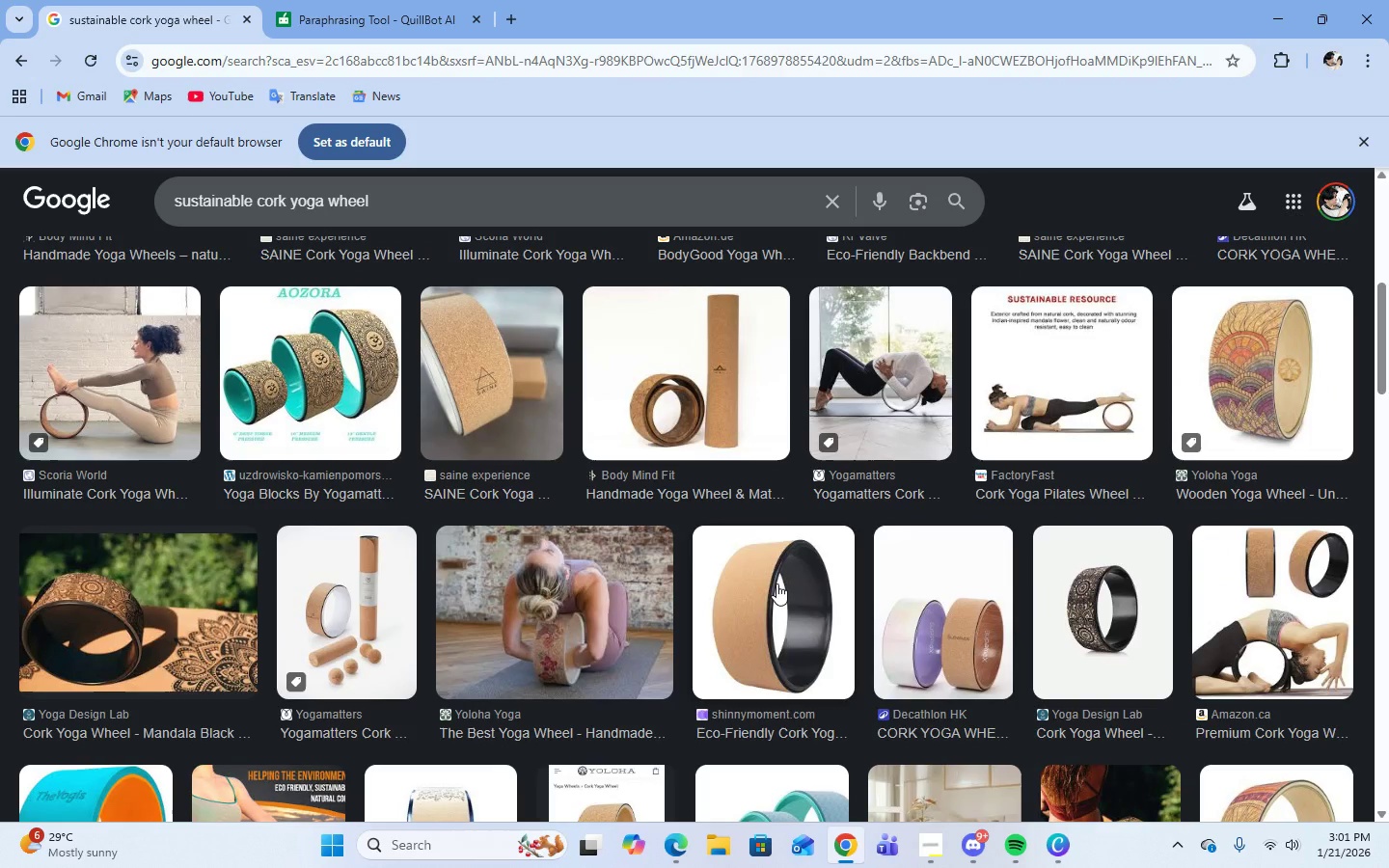 
scroll: coordinate [776, 585], scroll_direction: up, amount: 12.0
 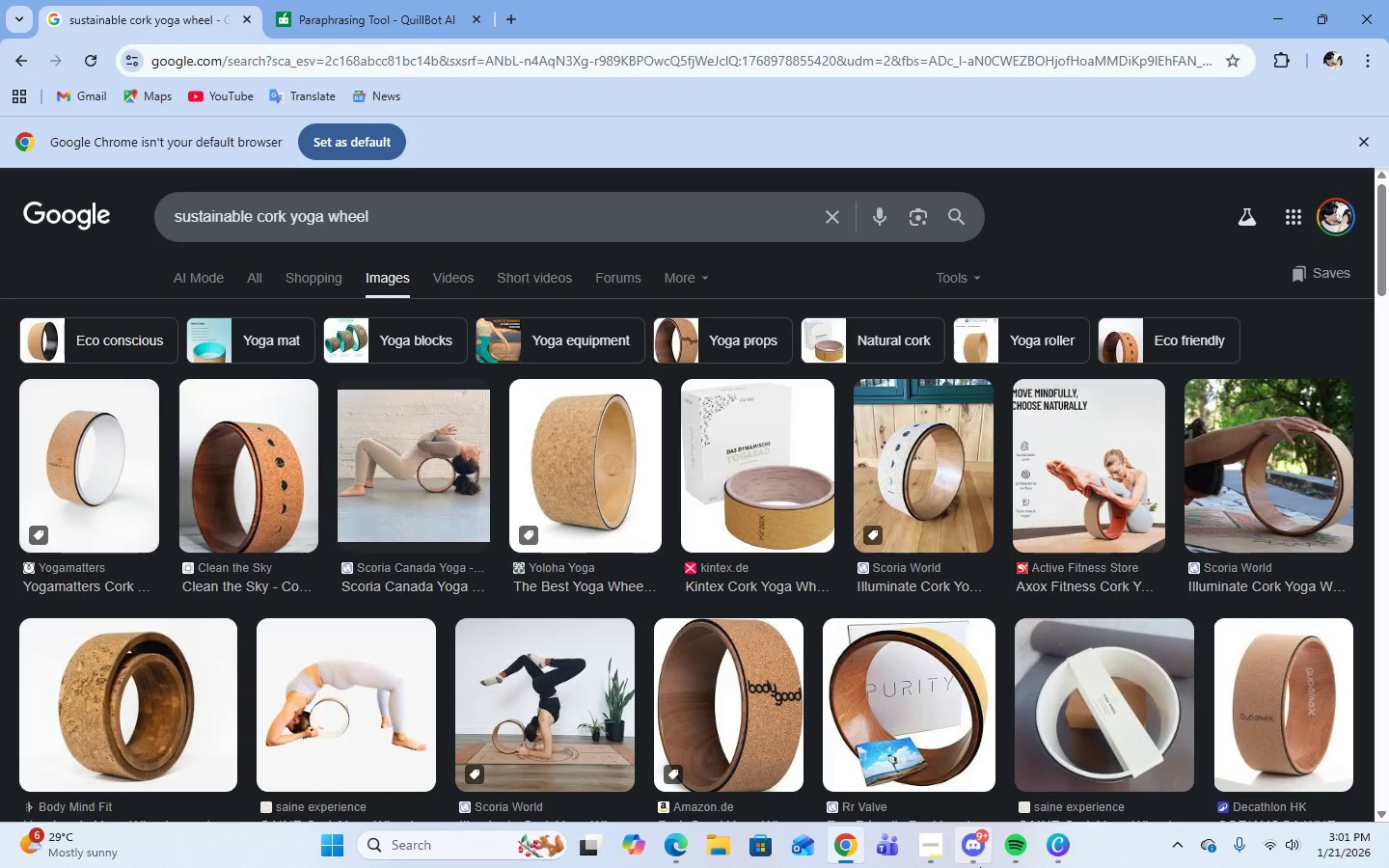 
left_click([1053, 849])
 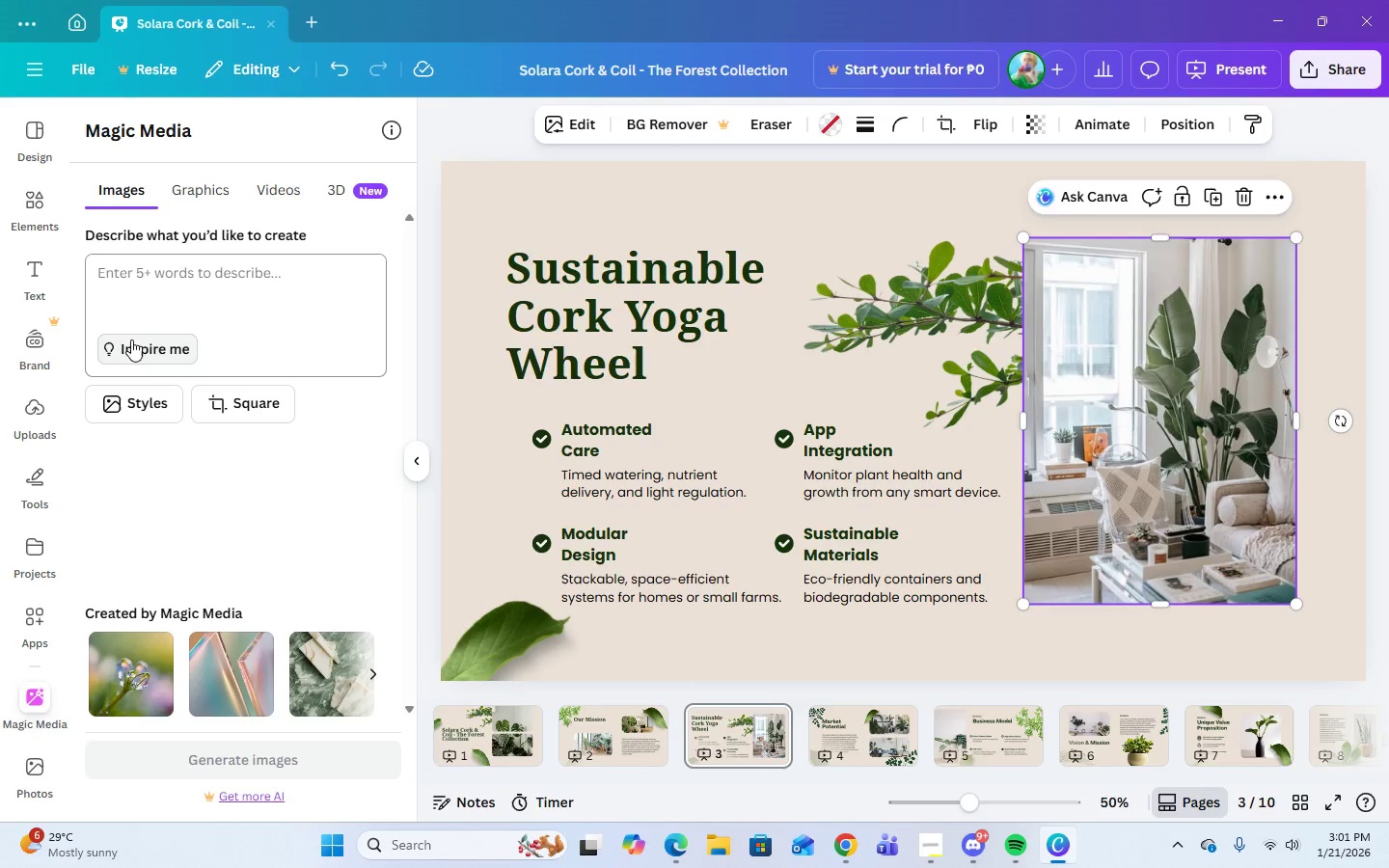 
wait(7.42)
 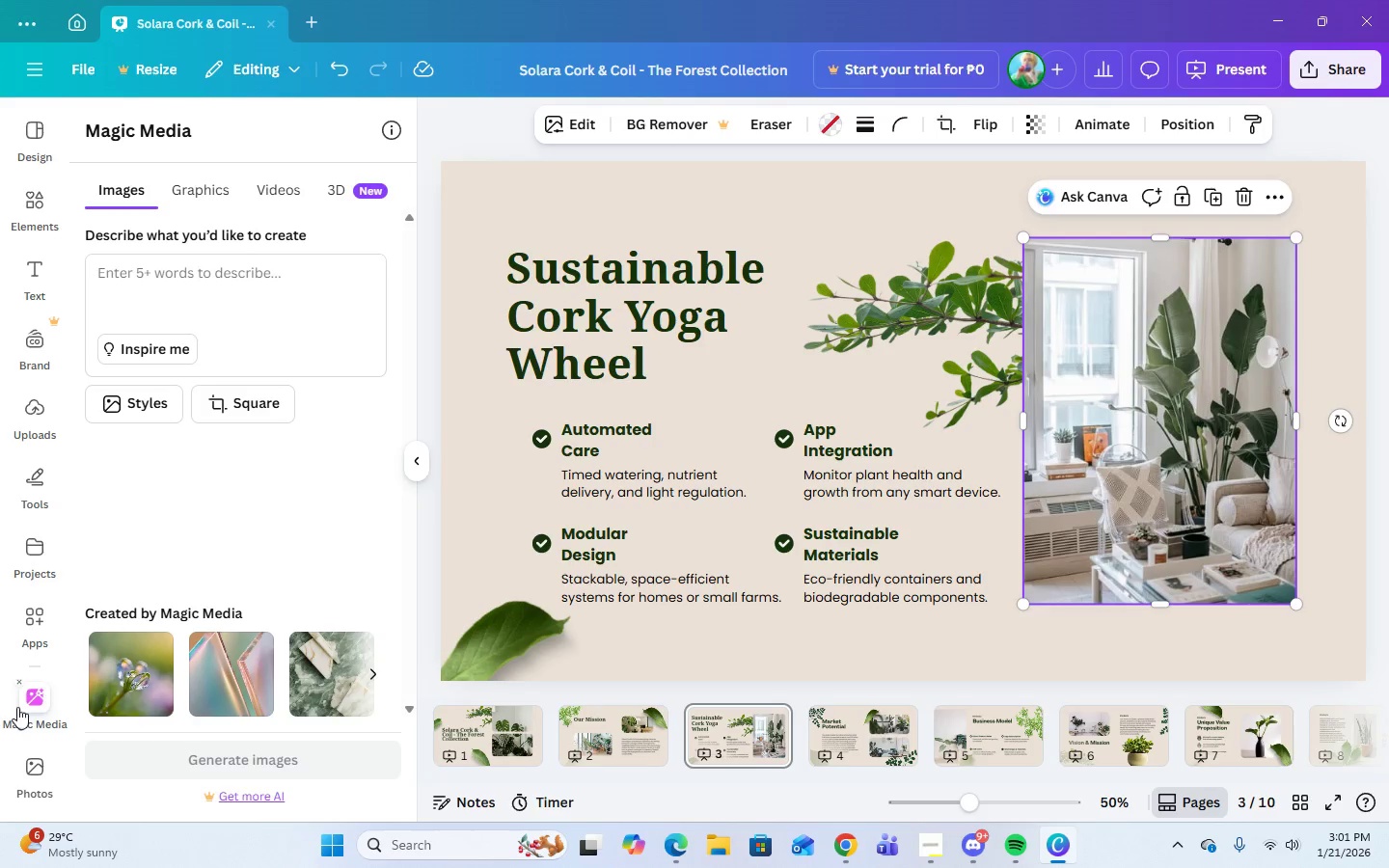 
left_click([1175, 487])
 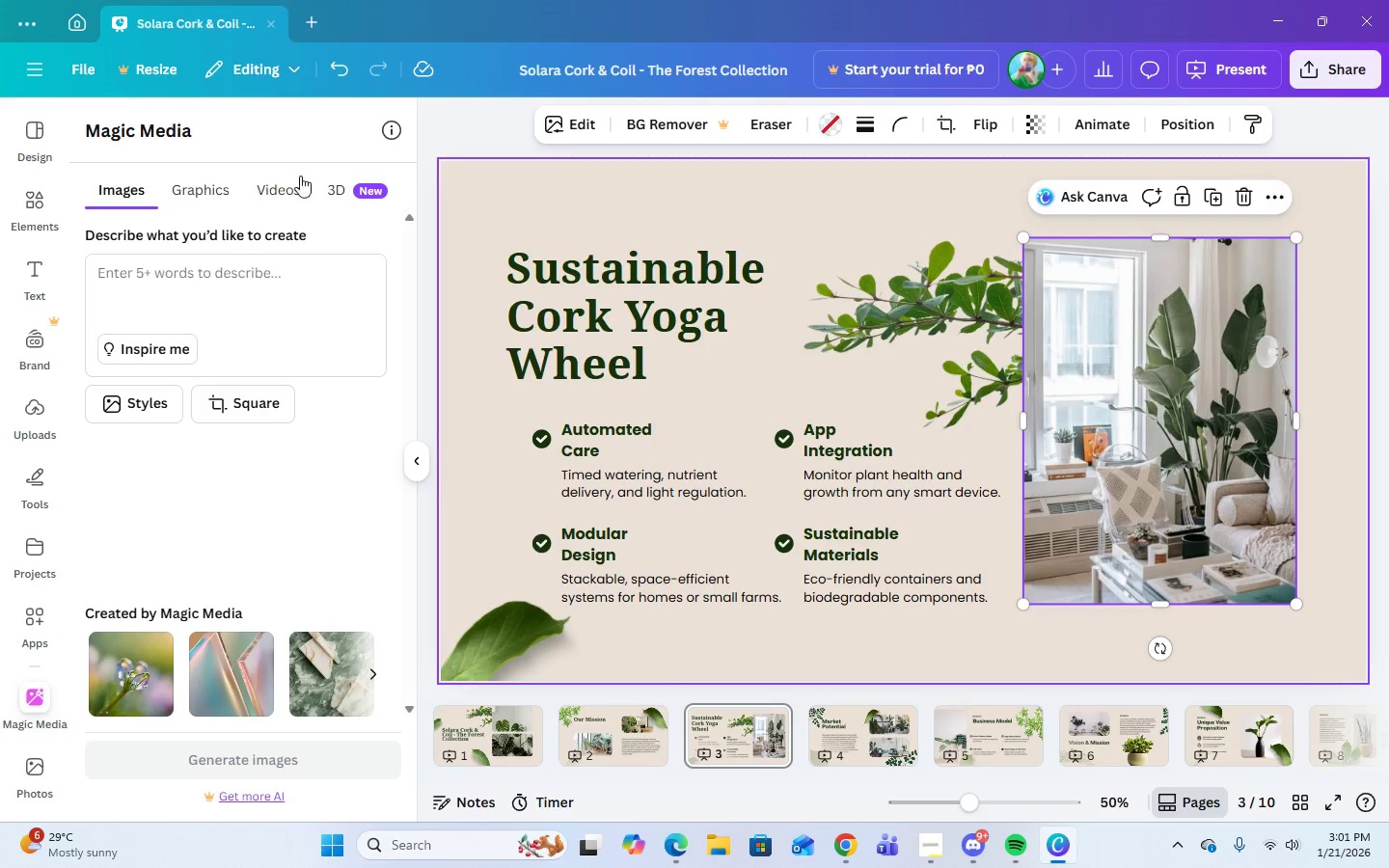 
left_click([30, 148])
 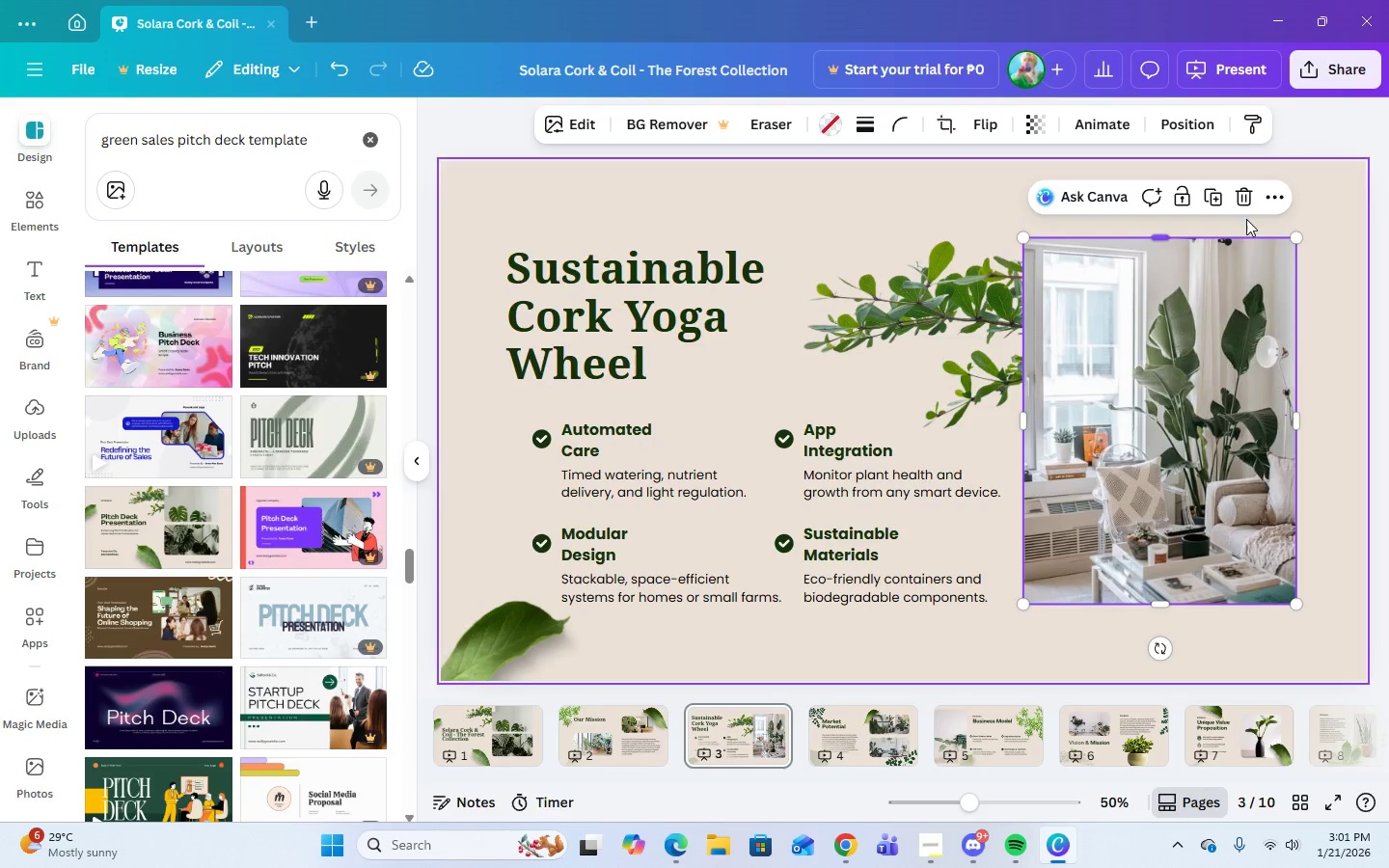 
left_click([1274, 200])
 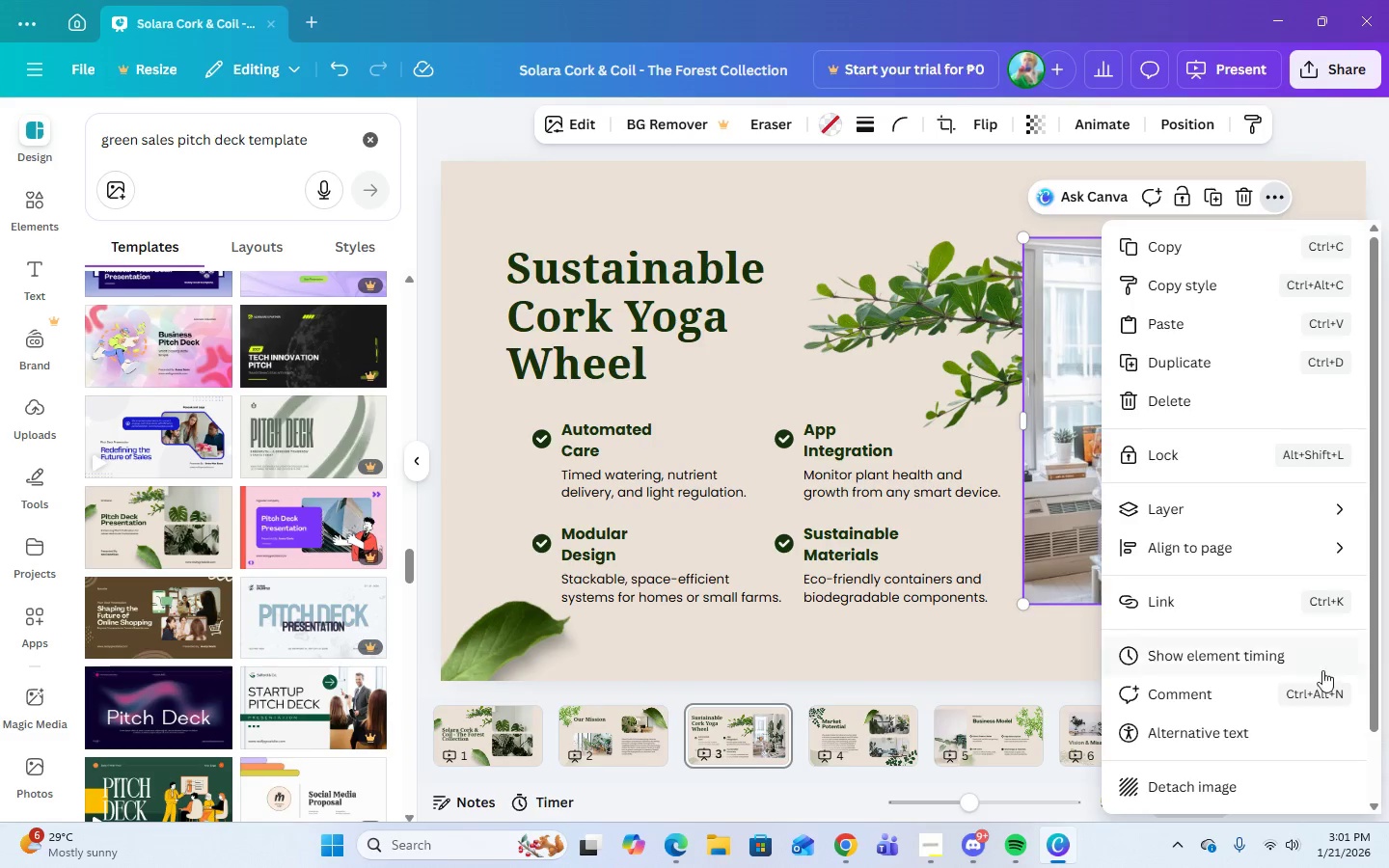 
scroll: coordinate [1237, 770], scroll_direction: down, amount: 3.0
 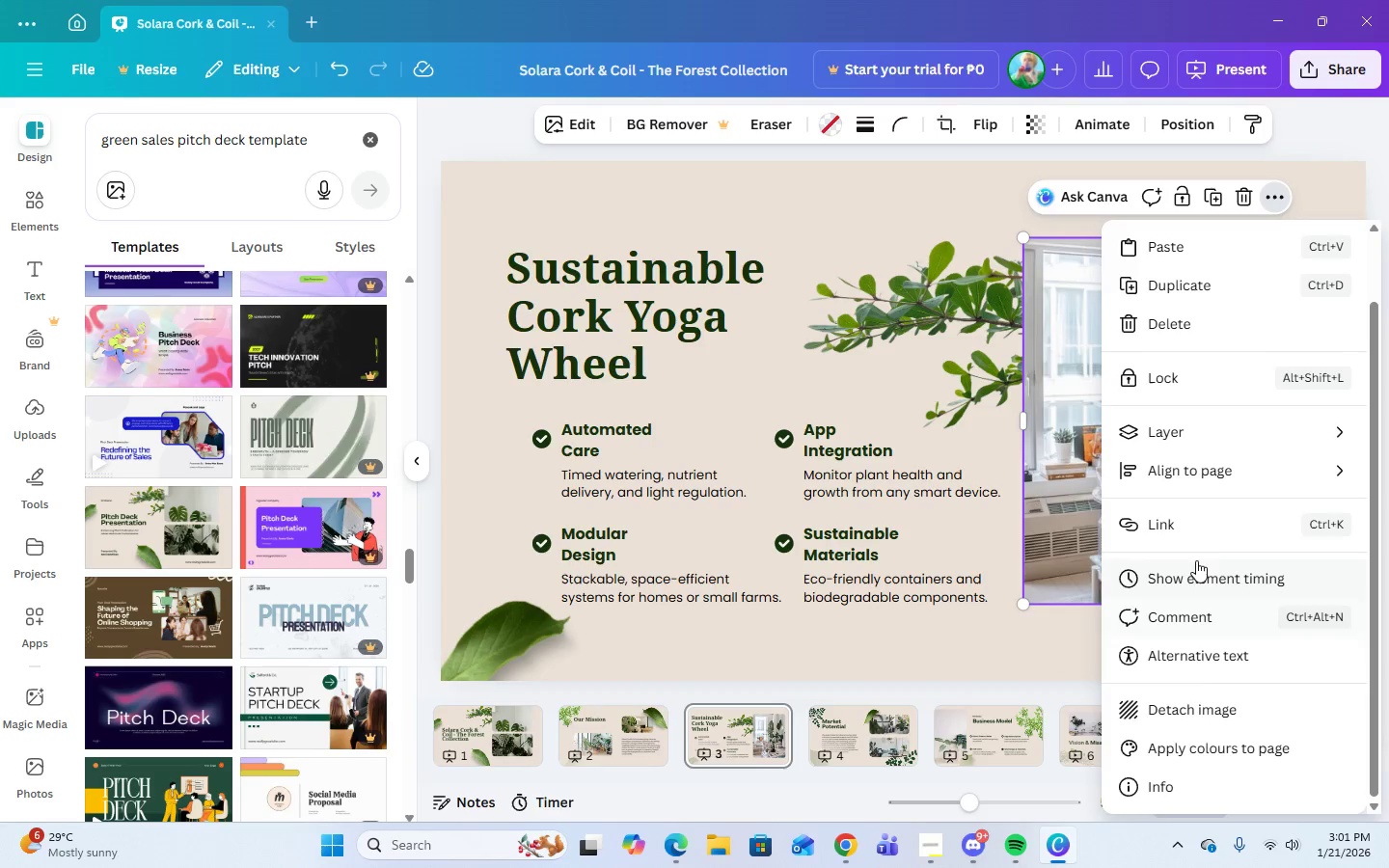 
scroll: coordinate [1162, 448], scroll_direction: up, amount: 4.0
 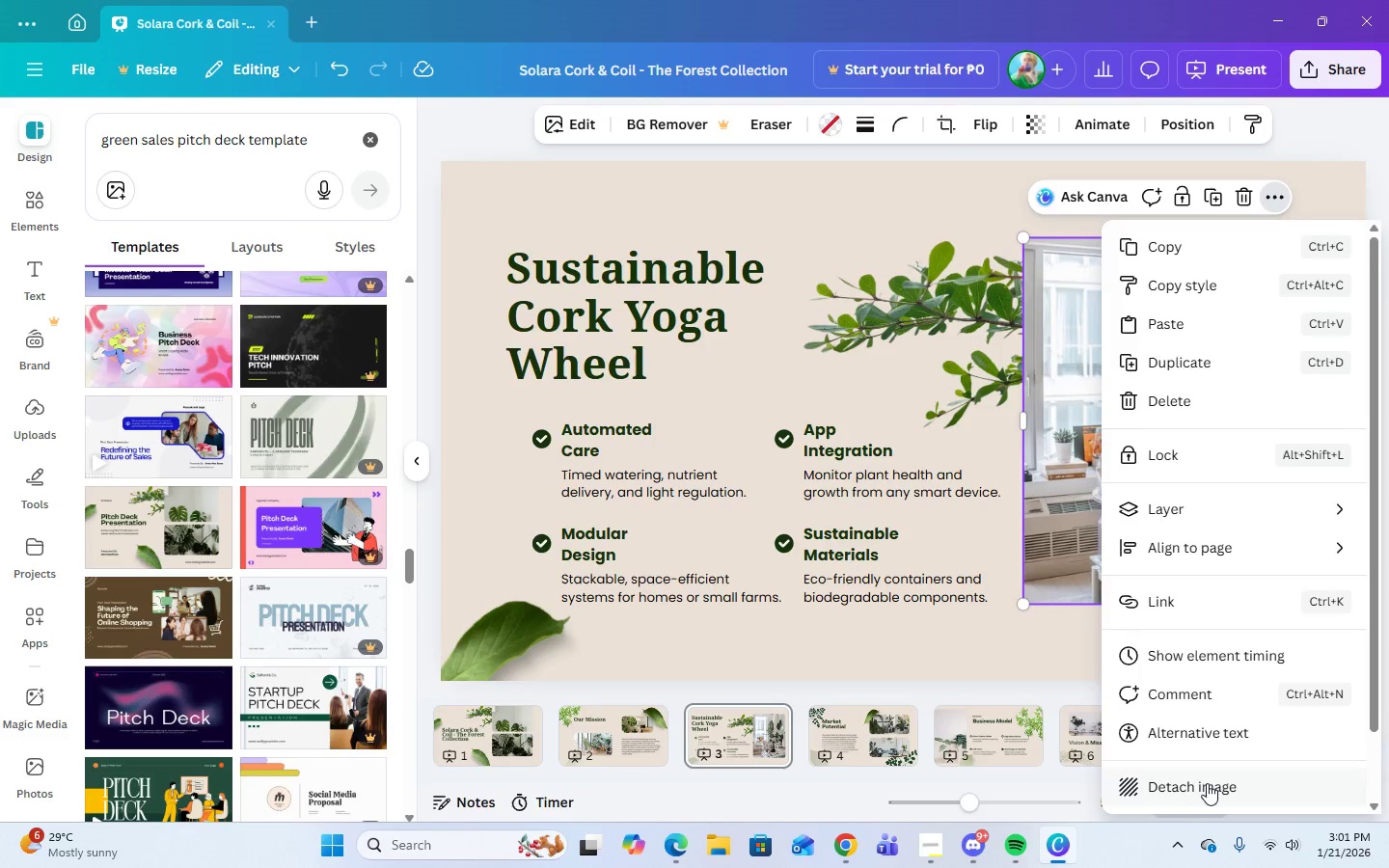 
left_click([1207, 787])
 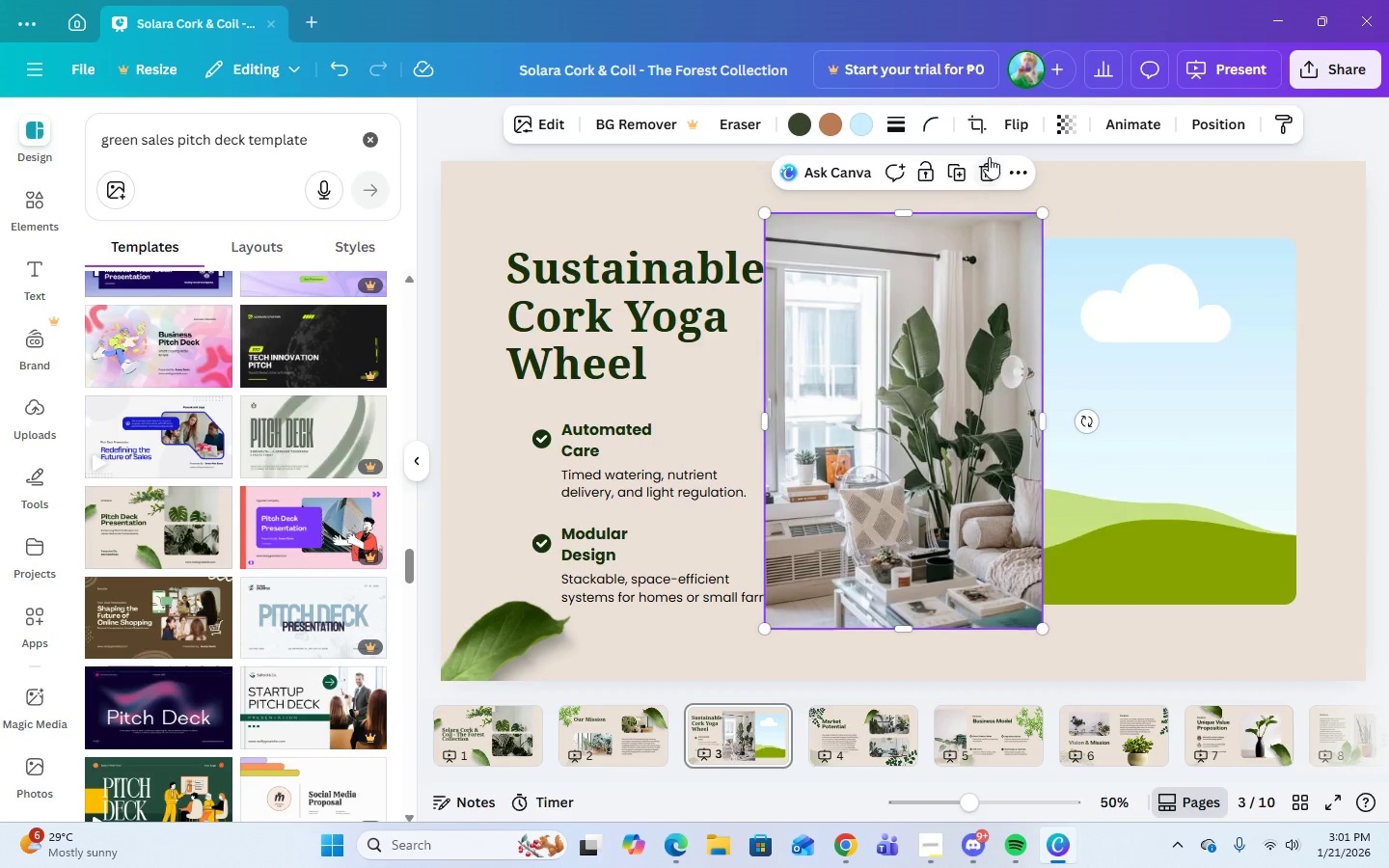 
left_click([987, 173])
 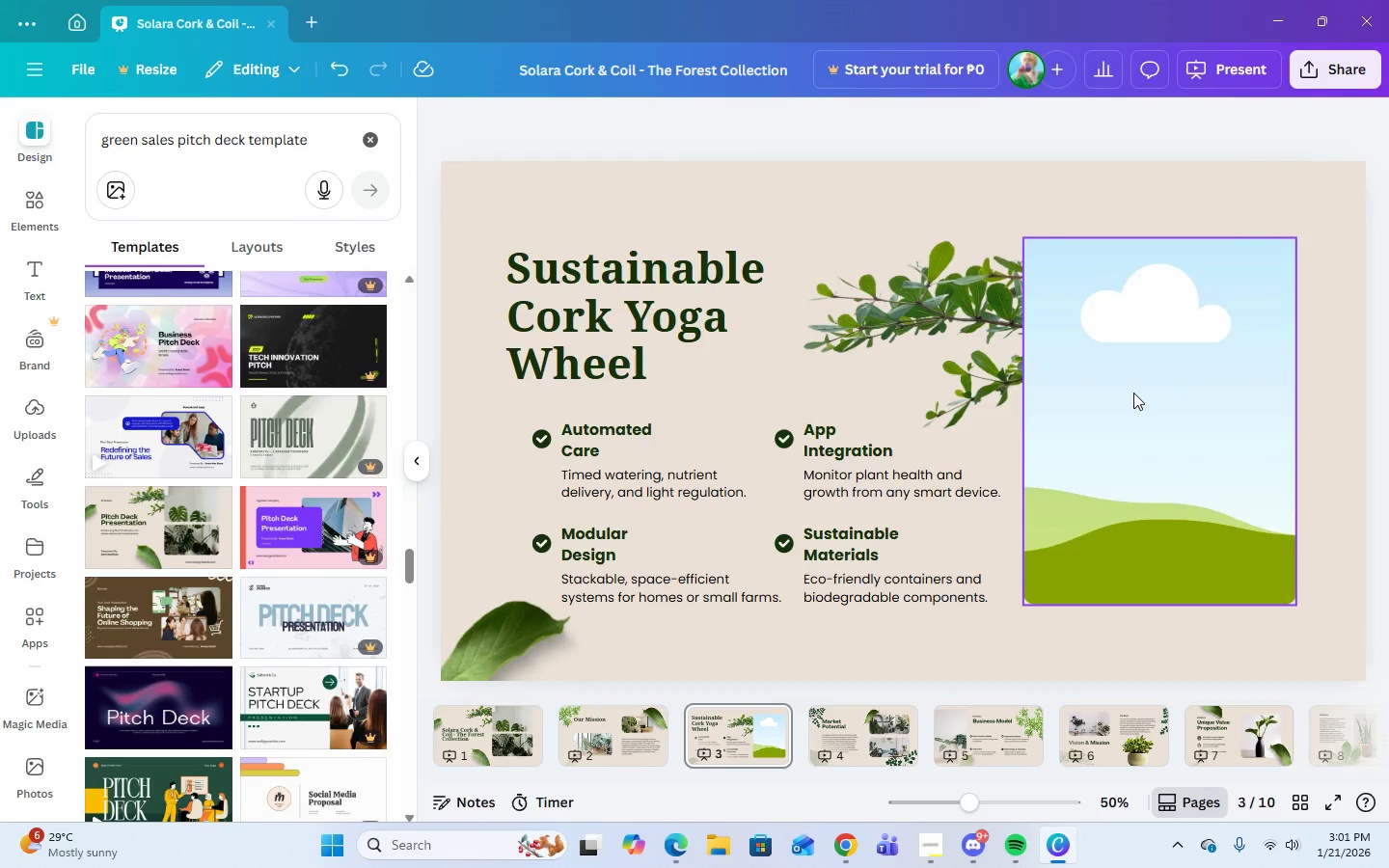 
left_click([1133, 393])
 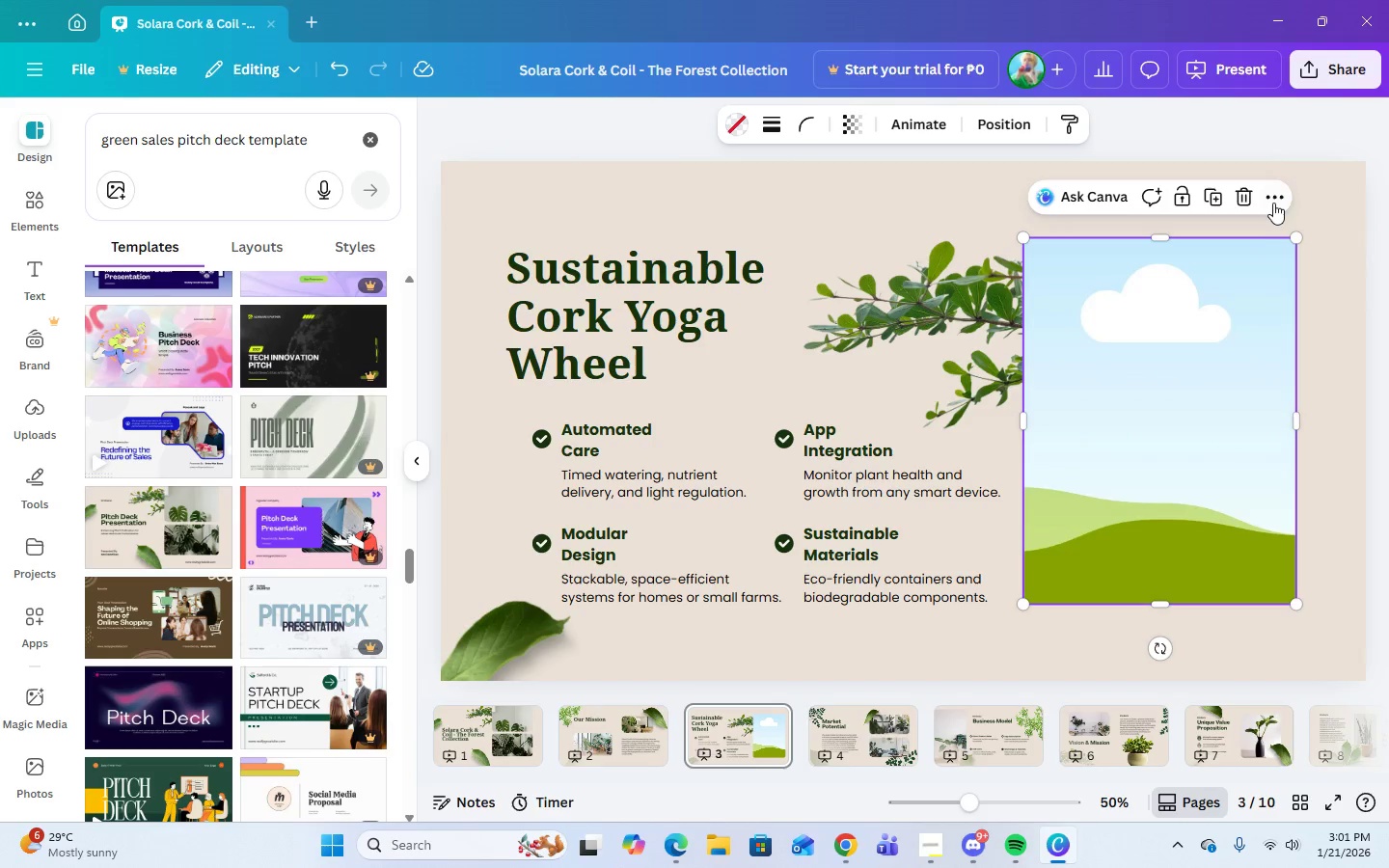 
left_click([1271, 202])
 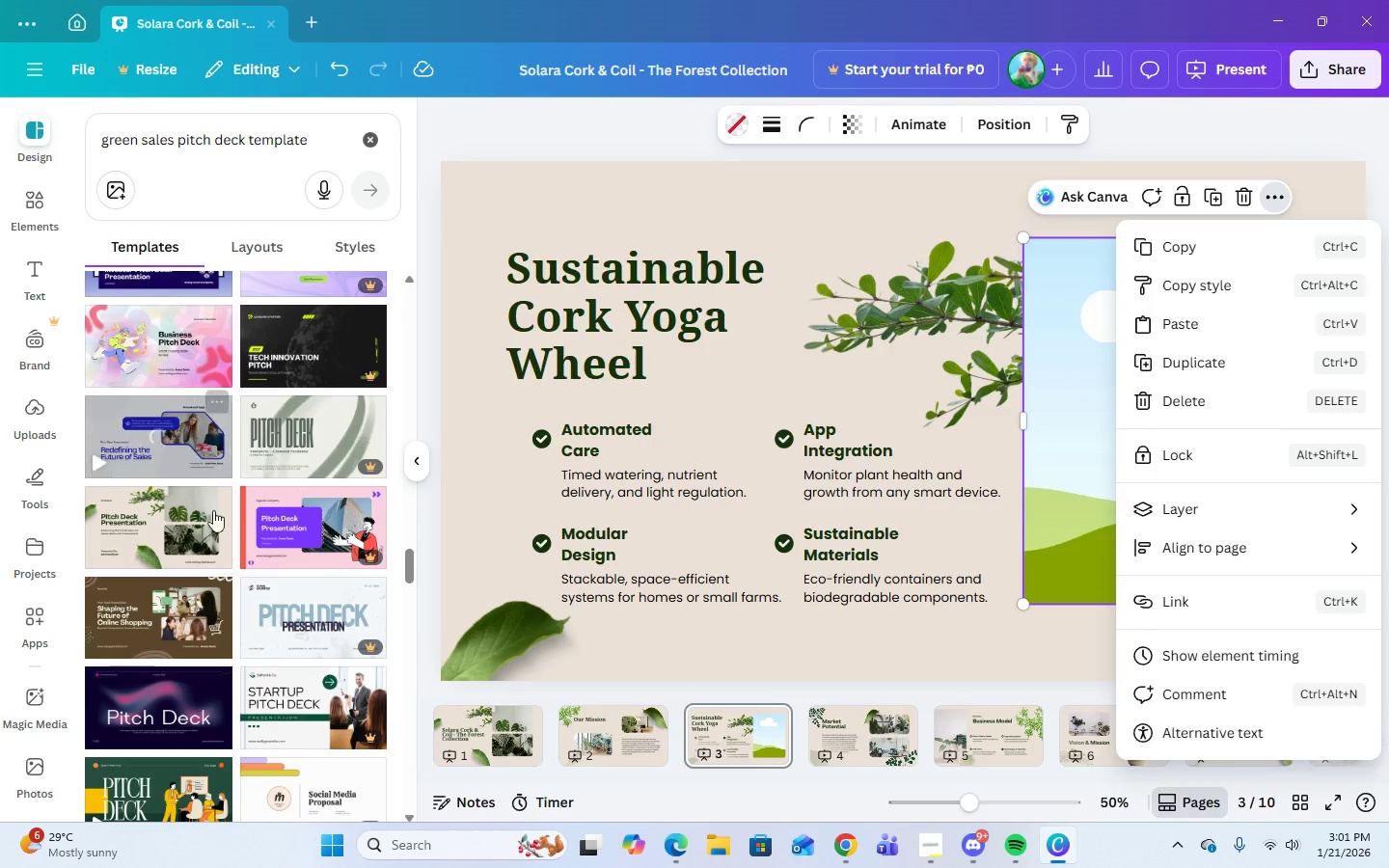 
wait(6.02)
 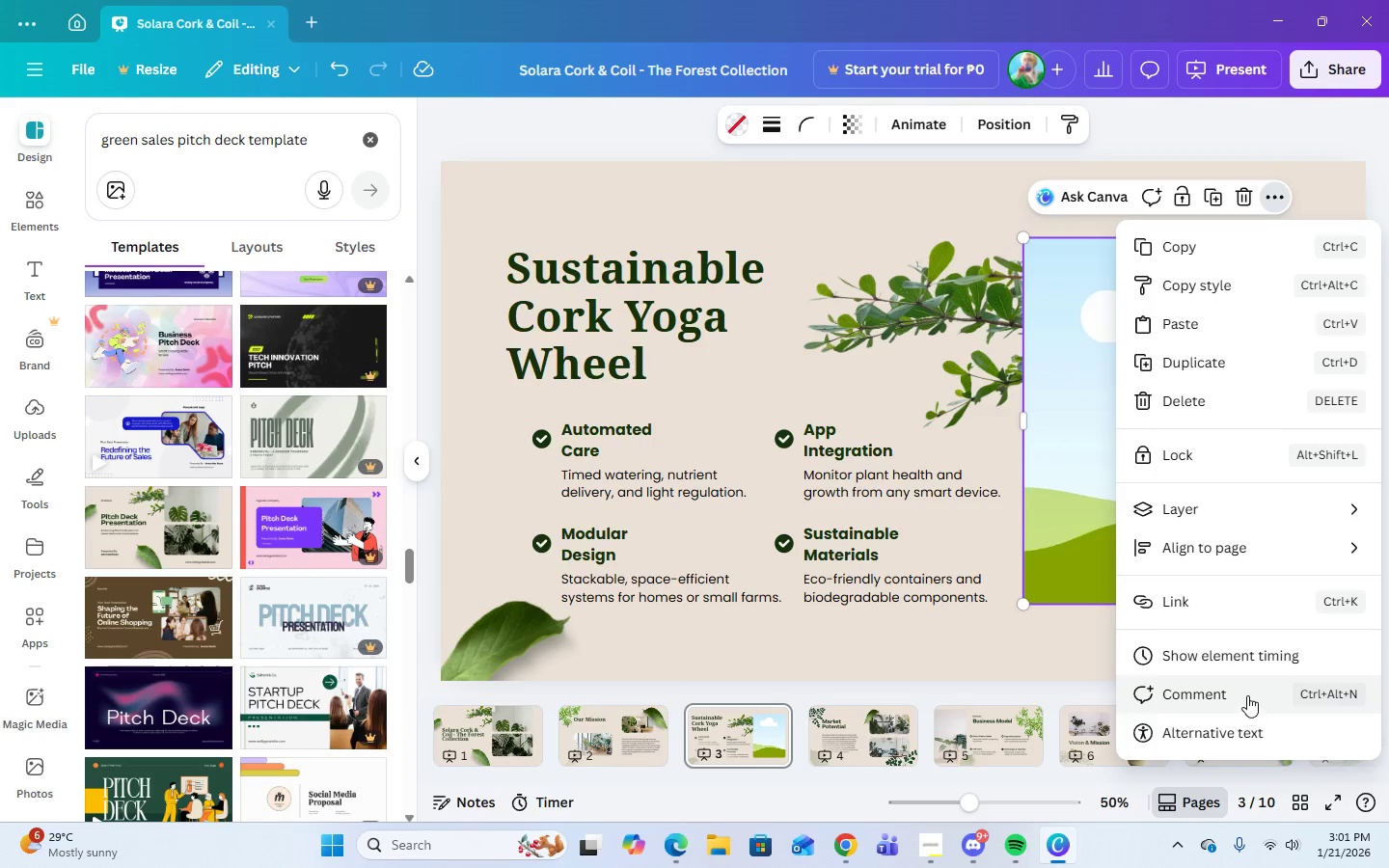 
left_click([23, 491])
 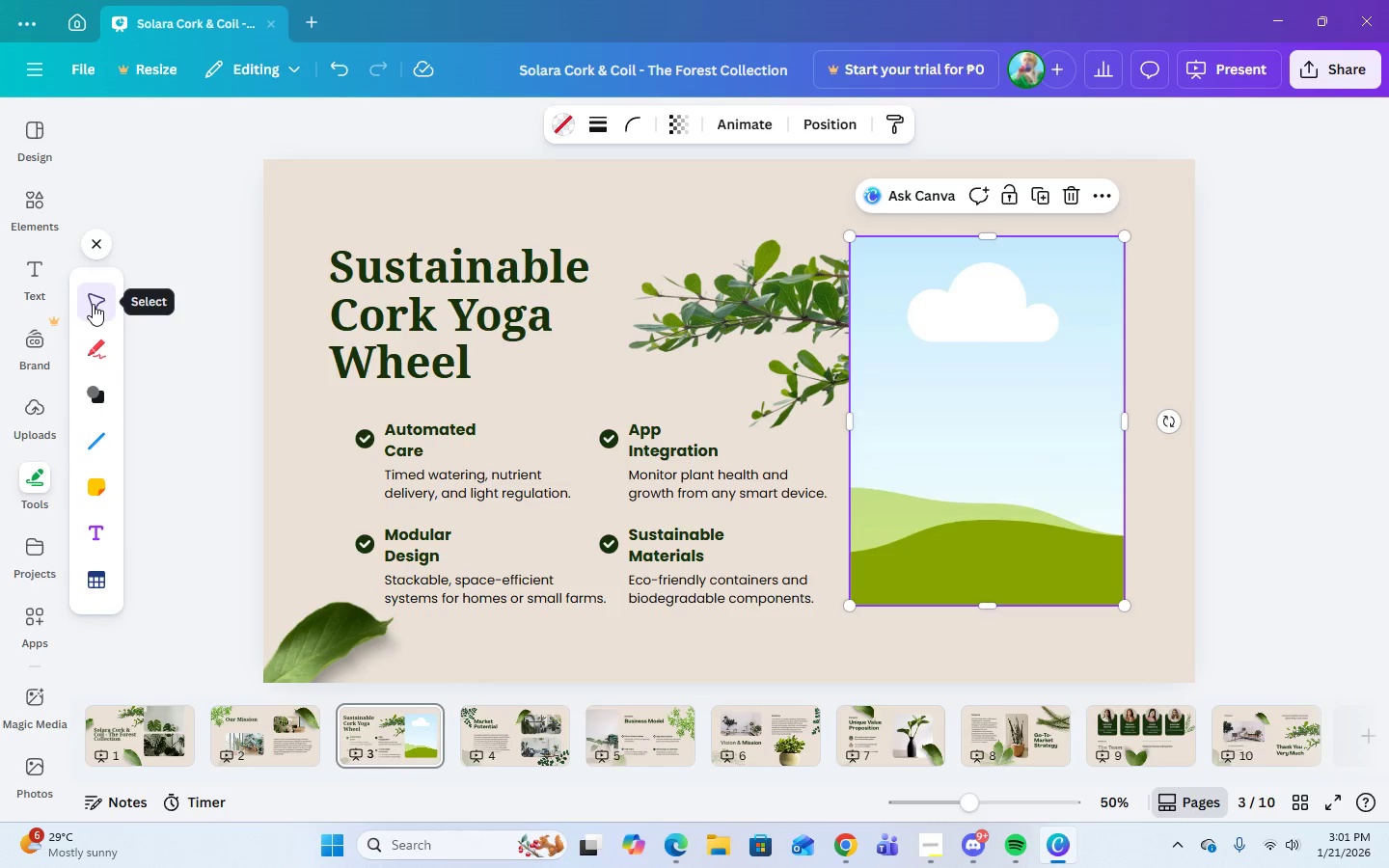 
wait(6.38)
 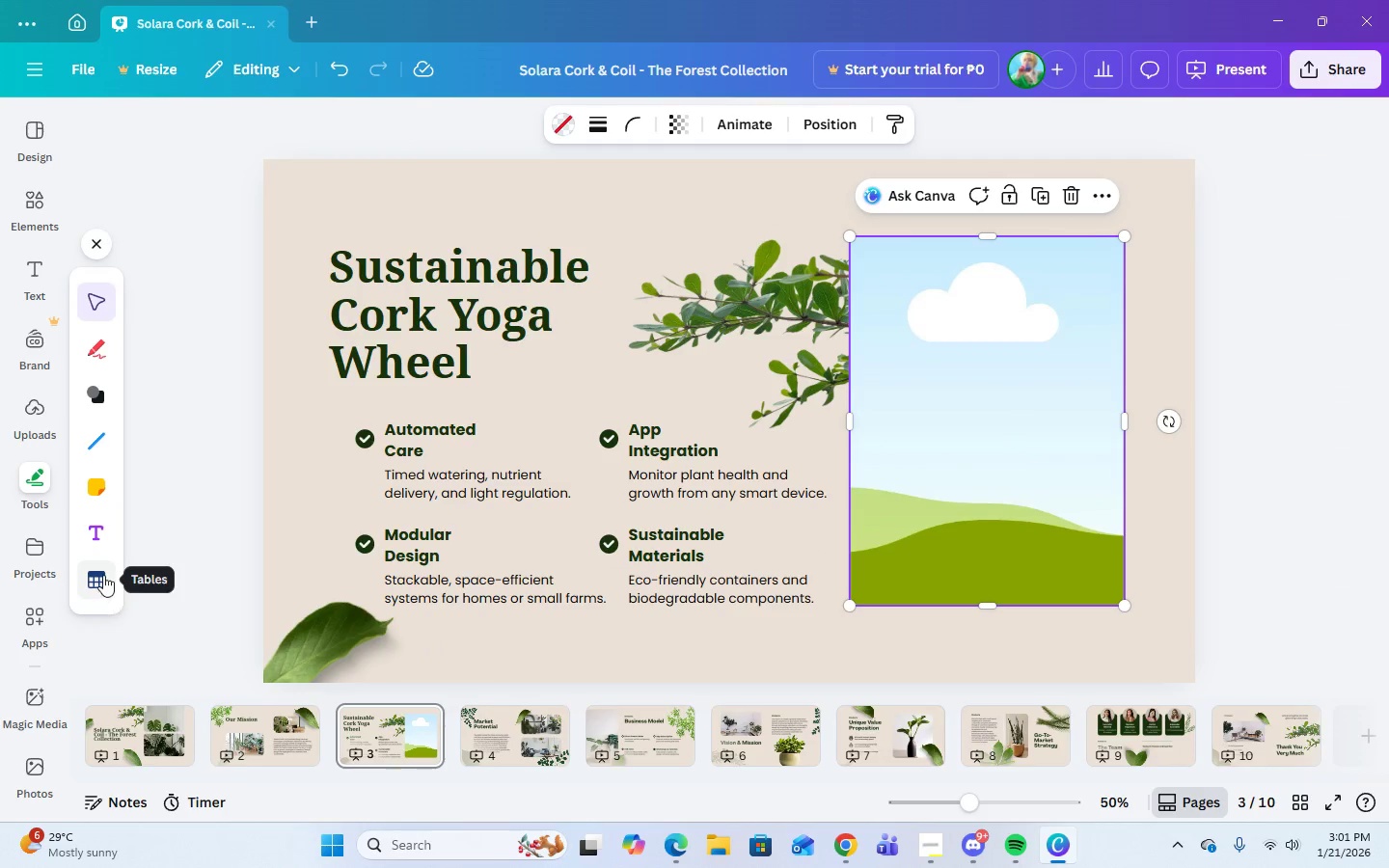 
left_click([38, 226])
 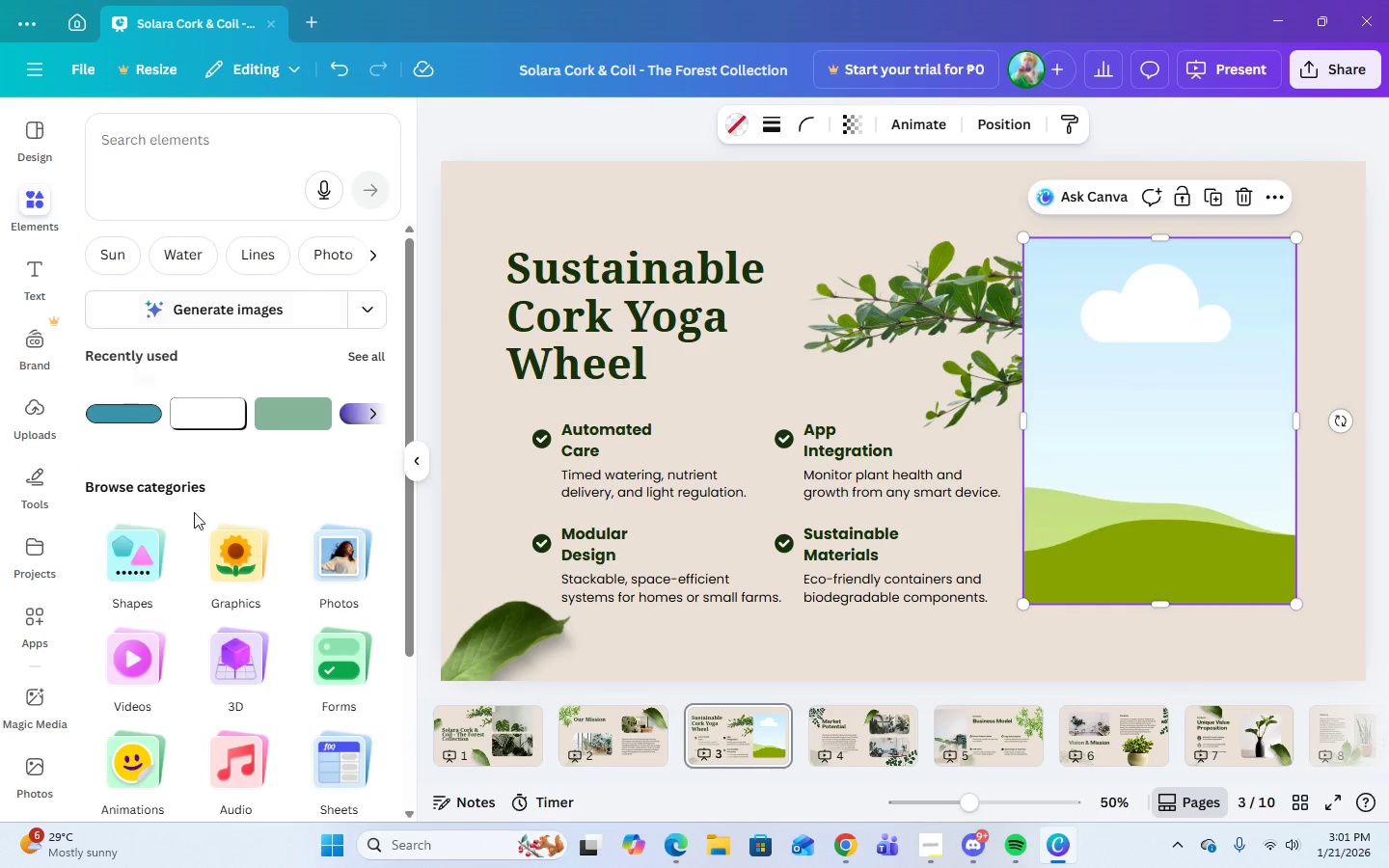 
scroll: coordinate [237, 583], scroll_direction: down, amount: 3.0
 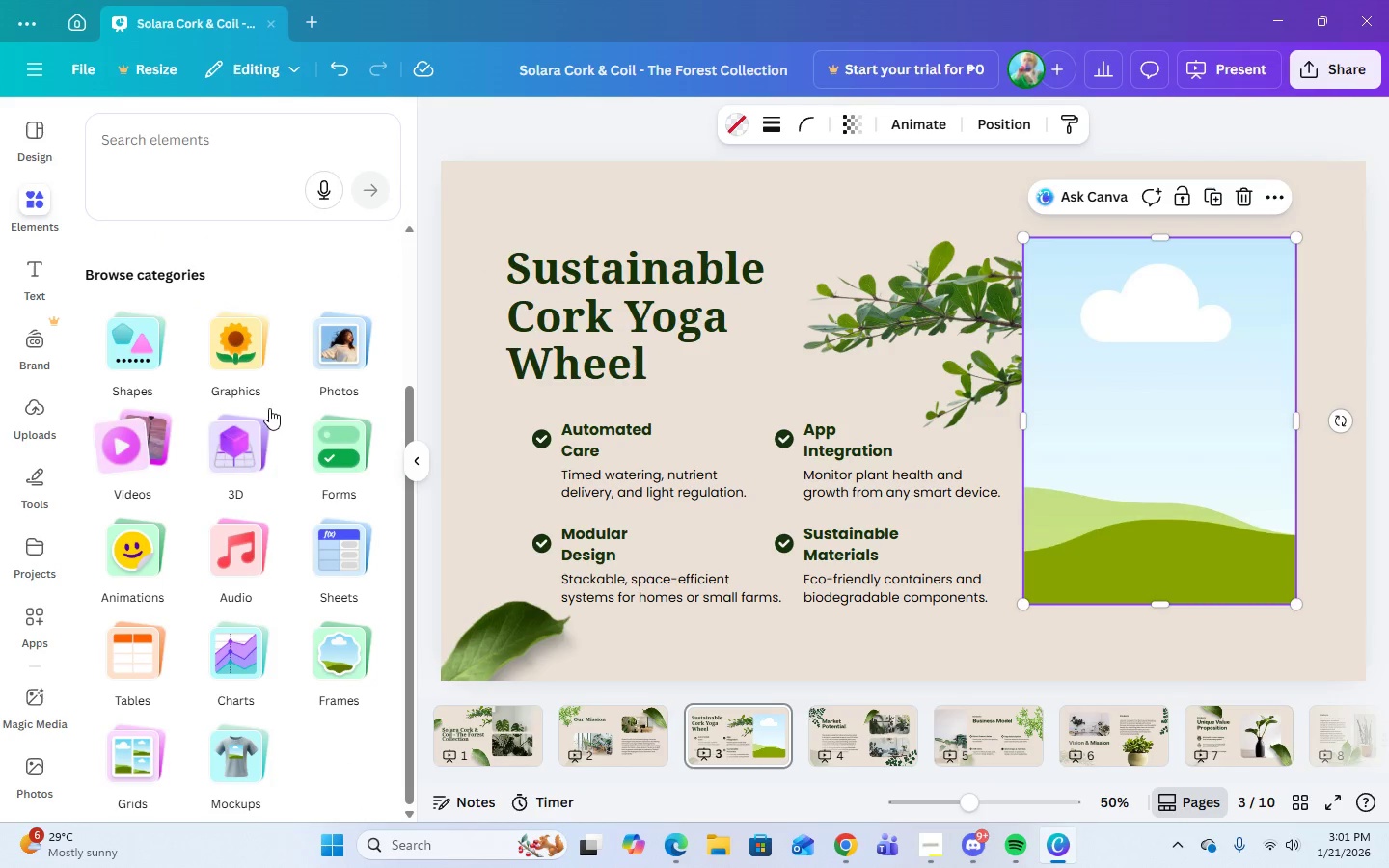 
left_click([345, 345])
 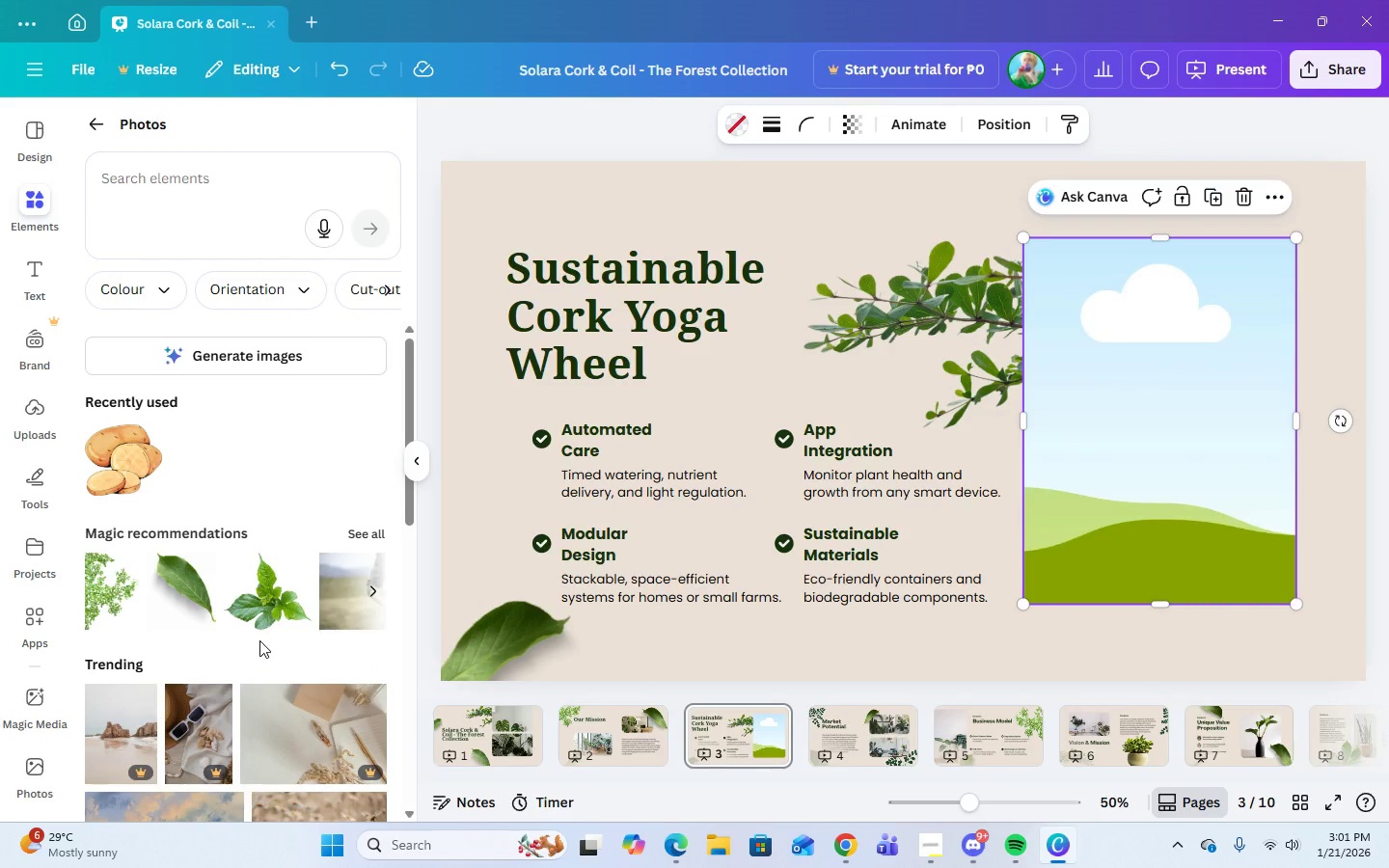 
scroll: coordinate [259, 640], scroll_direction: down, amount: 1.0
 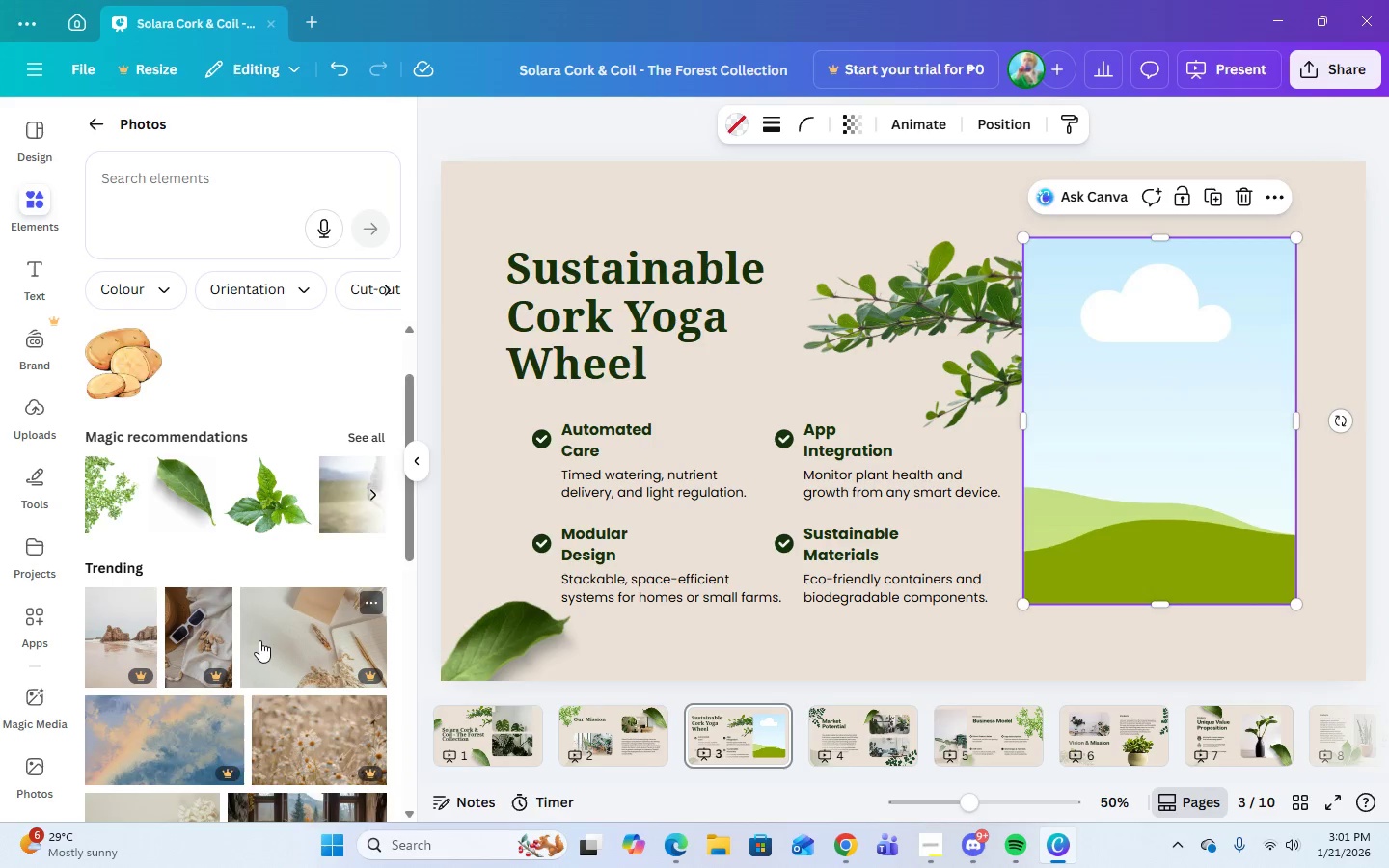 
scroll: coordinate [254, 549], scroll_direction: up, amount: 1.0
 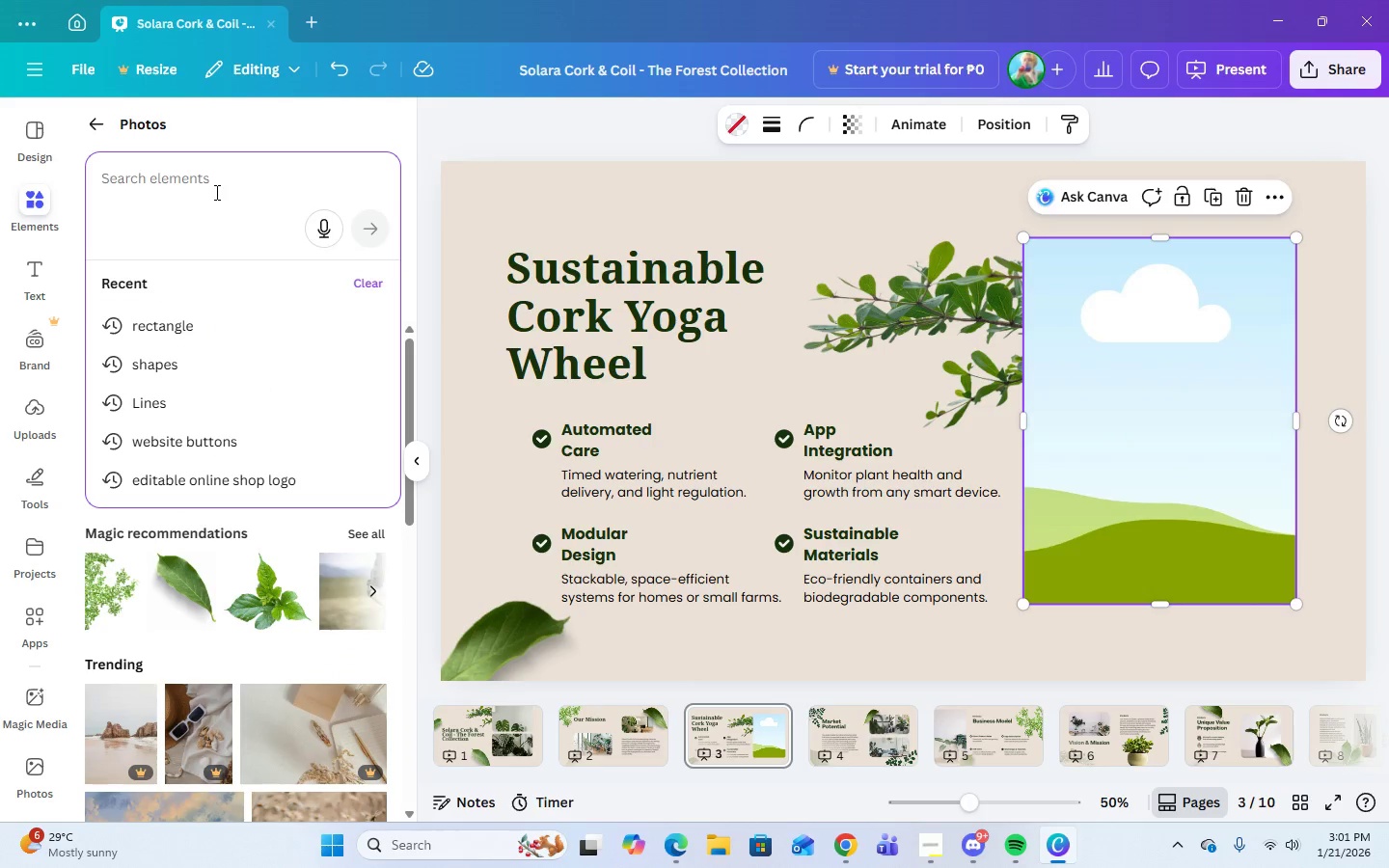 
type(sus)
key(Backspace)
key(Backspace)
key(Backspace)
type(corkm)
key(Backspace)
type( yoga wheel)
 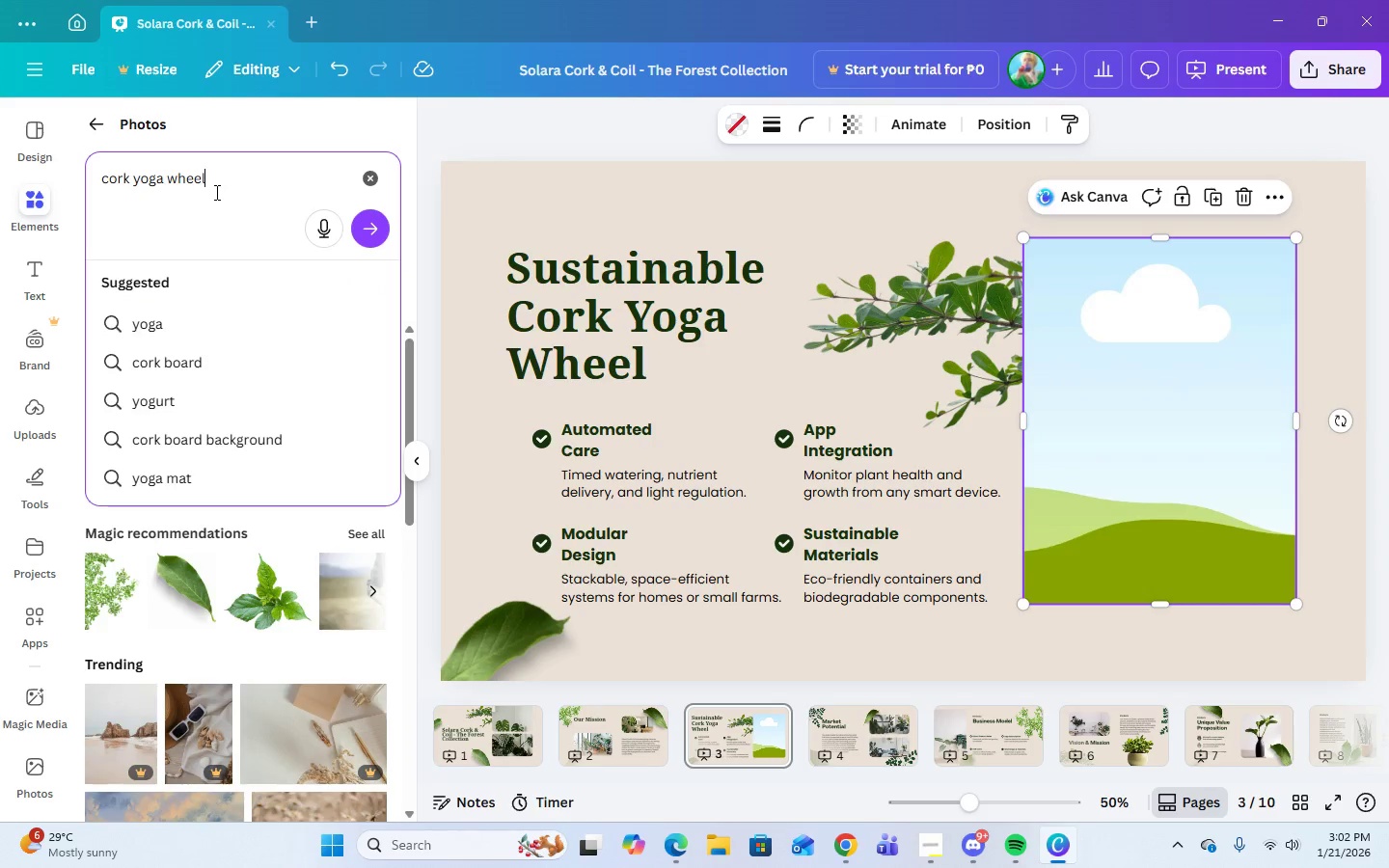 
key(Enter)
 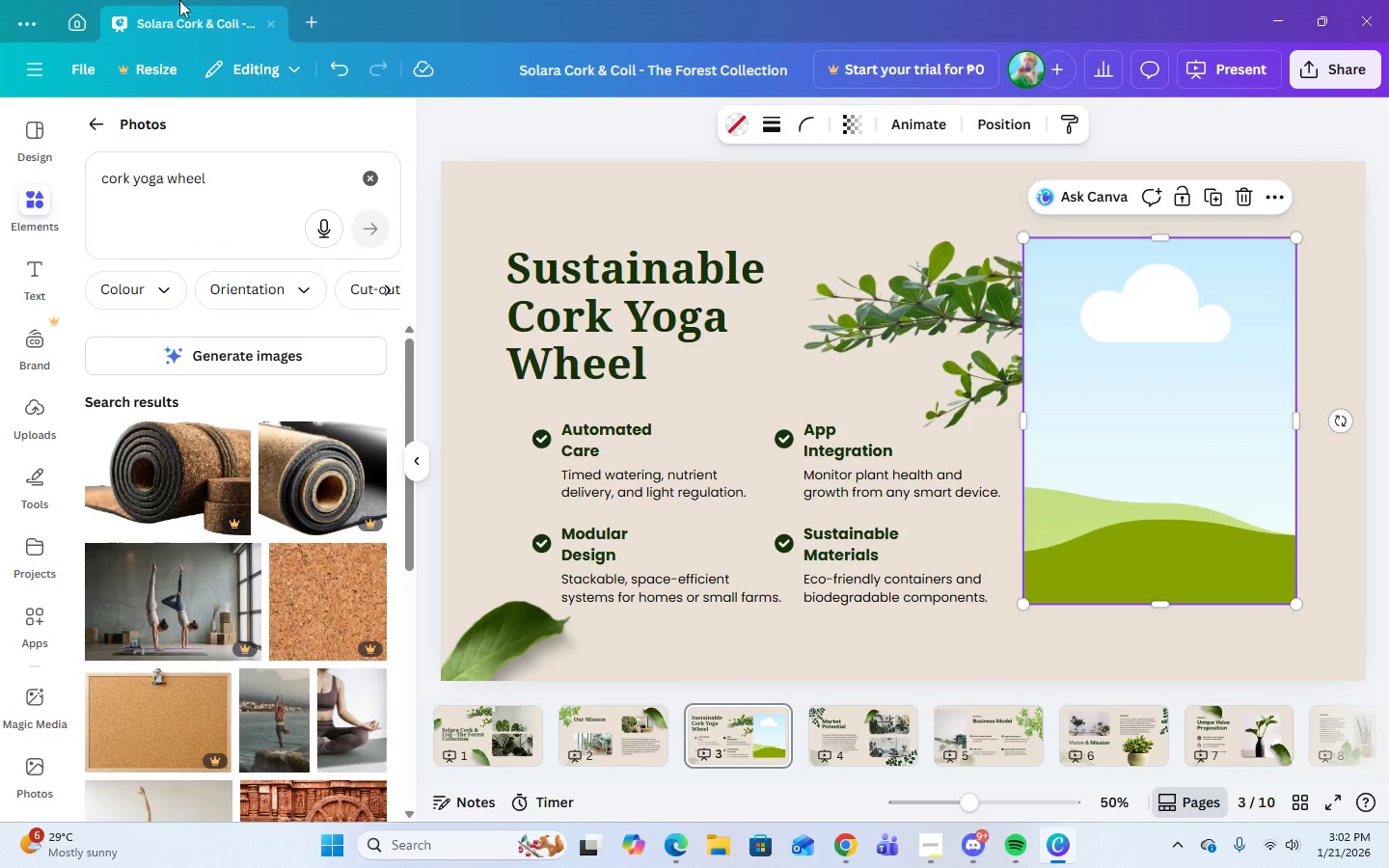 
scroll: coordinate [275, 731], scroll_direction: down, amount: 6.0
 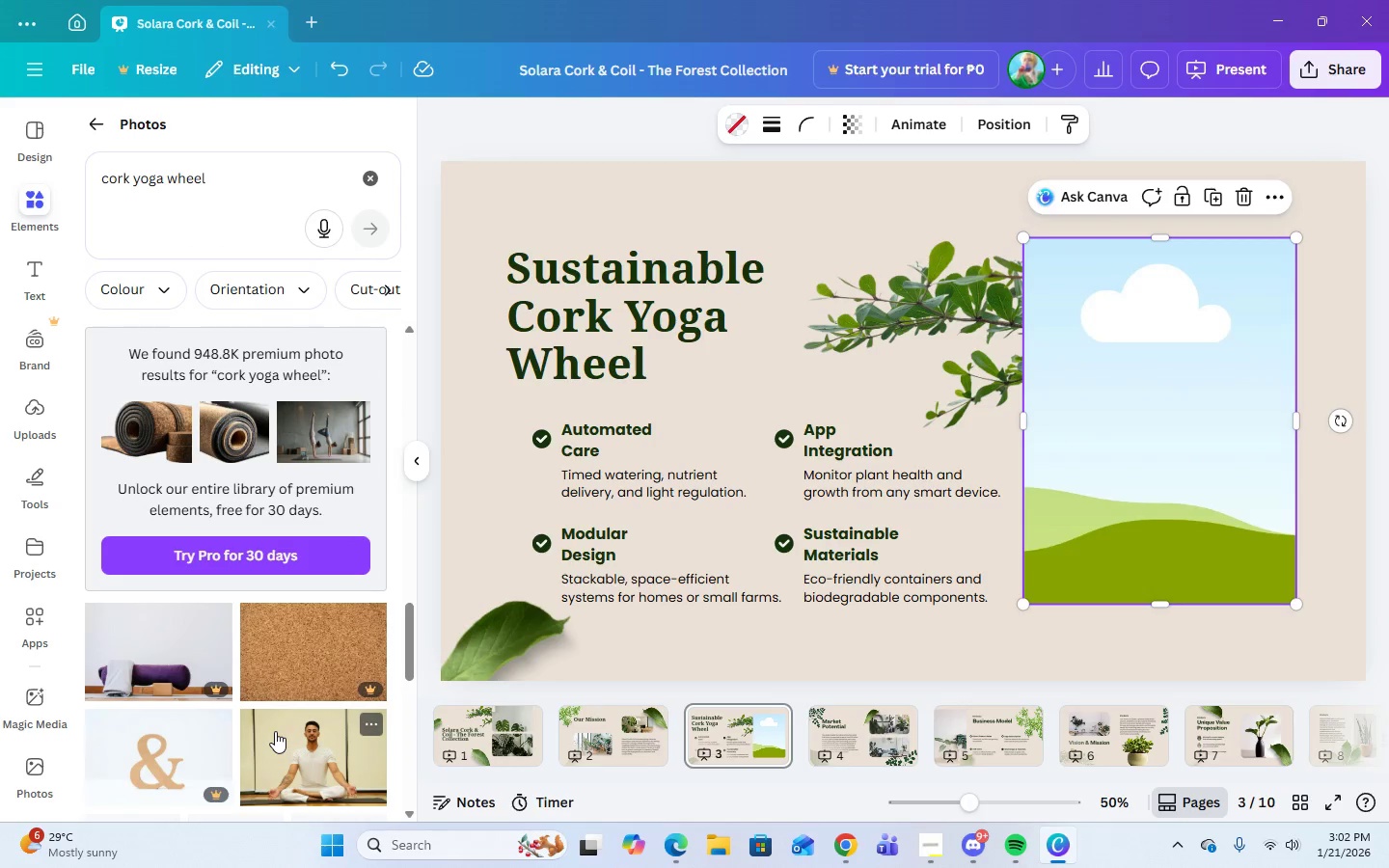 
scroll: coordinate [275, 731], scroll_direction: none, amount: 0.0
 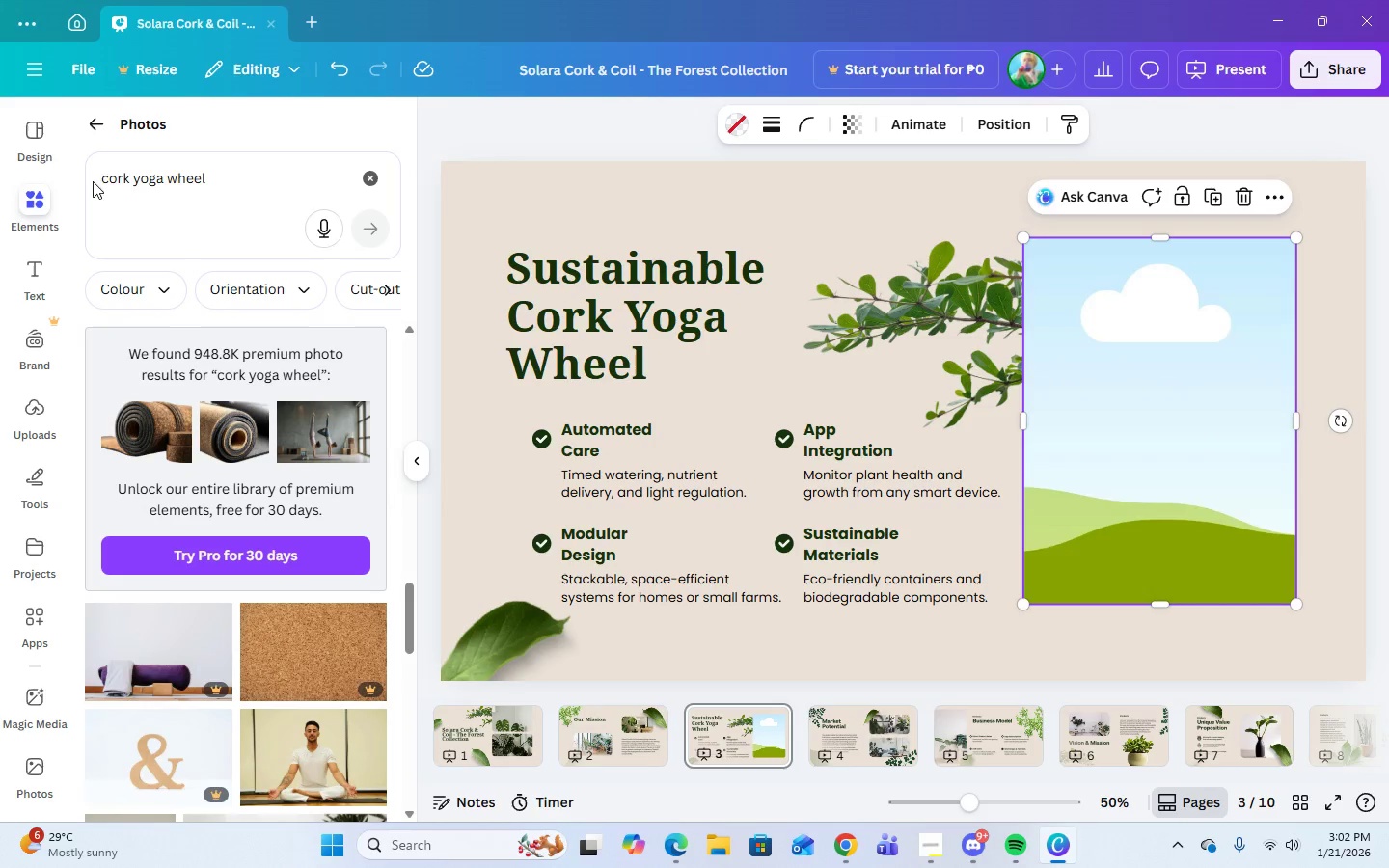 
left_click([107, 186])
 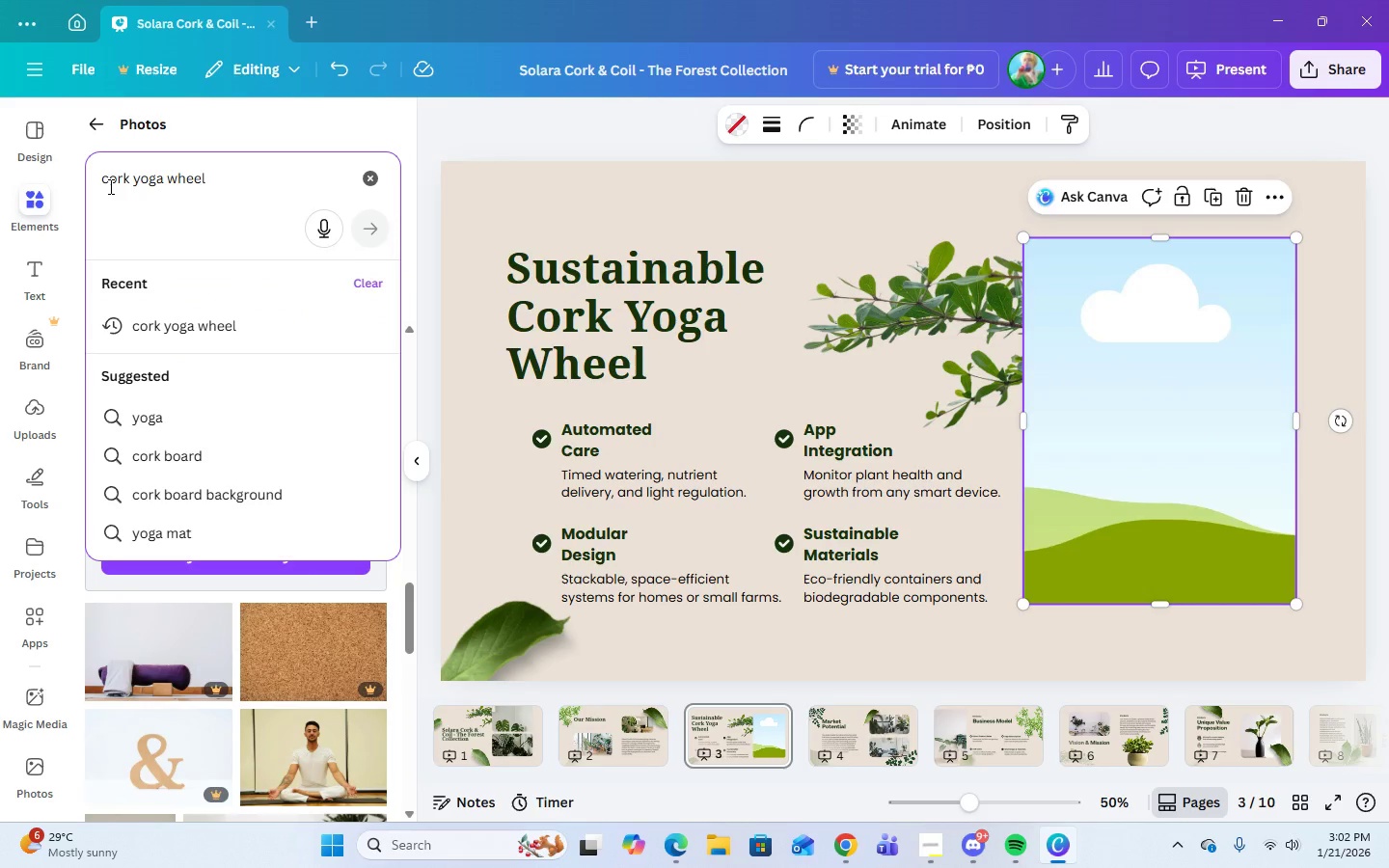 
key(Backspace)
type(sustainable c)
 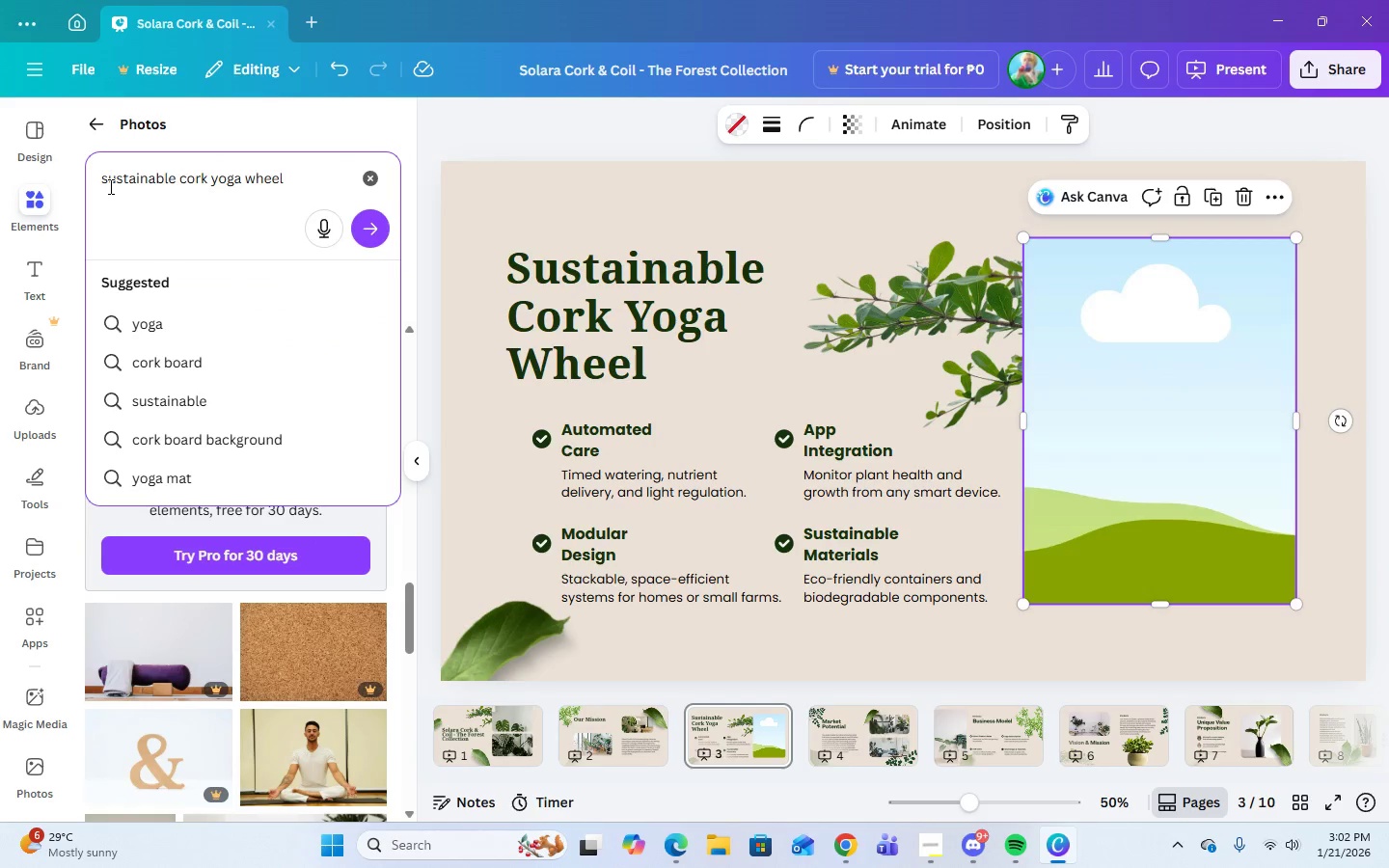 
key(Enter)
 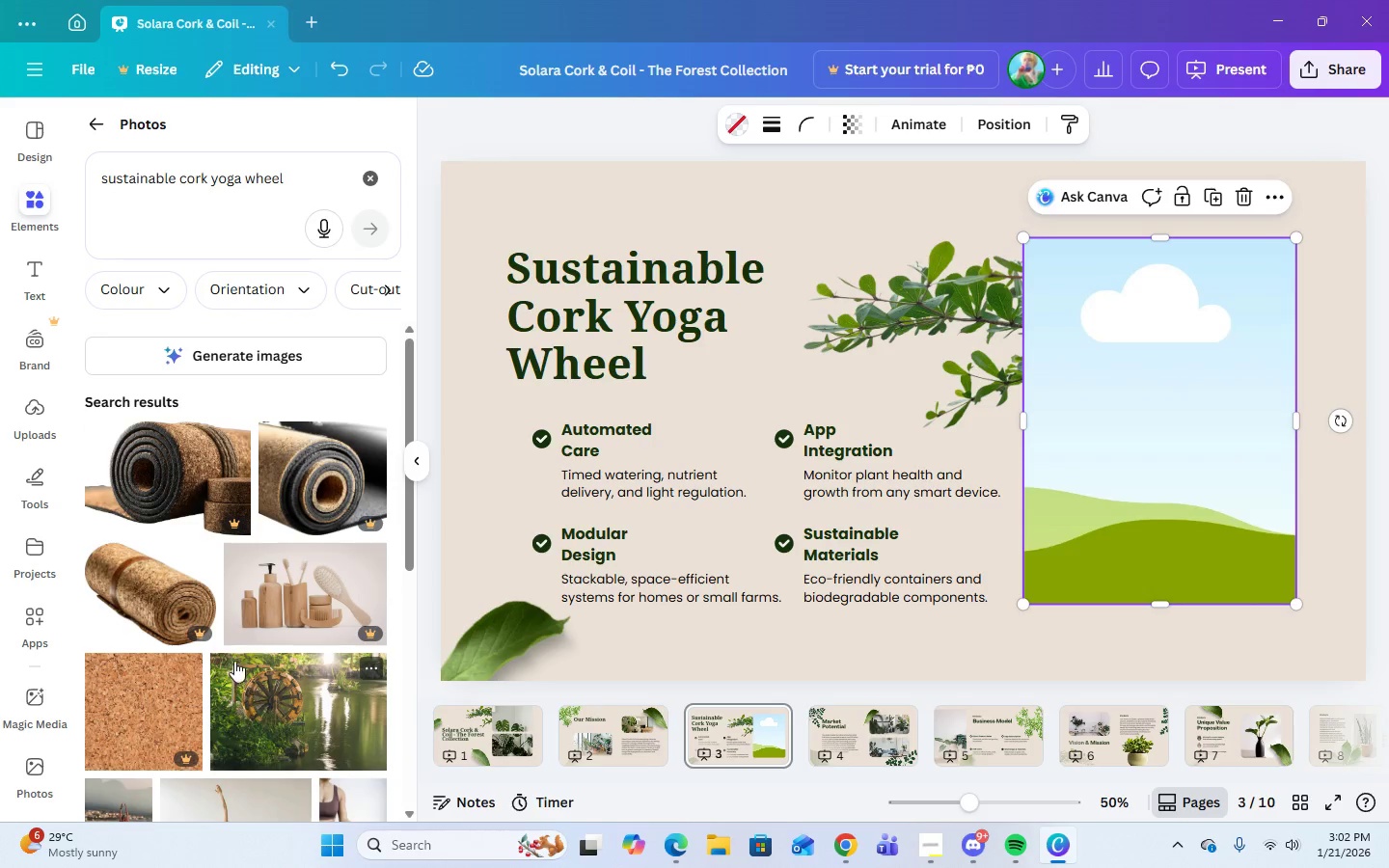 
scroll: coordinate [246, 680], scroll_direction: down, amount: 21.0
 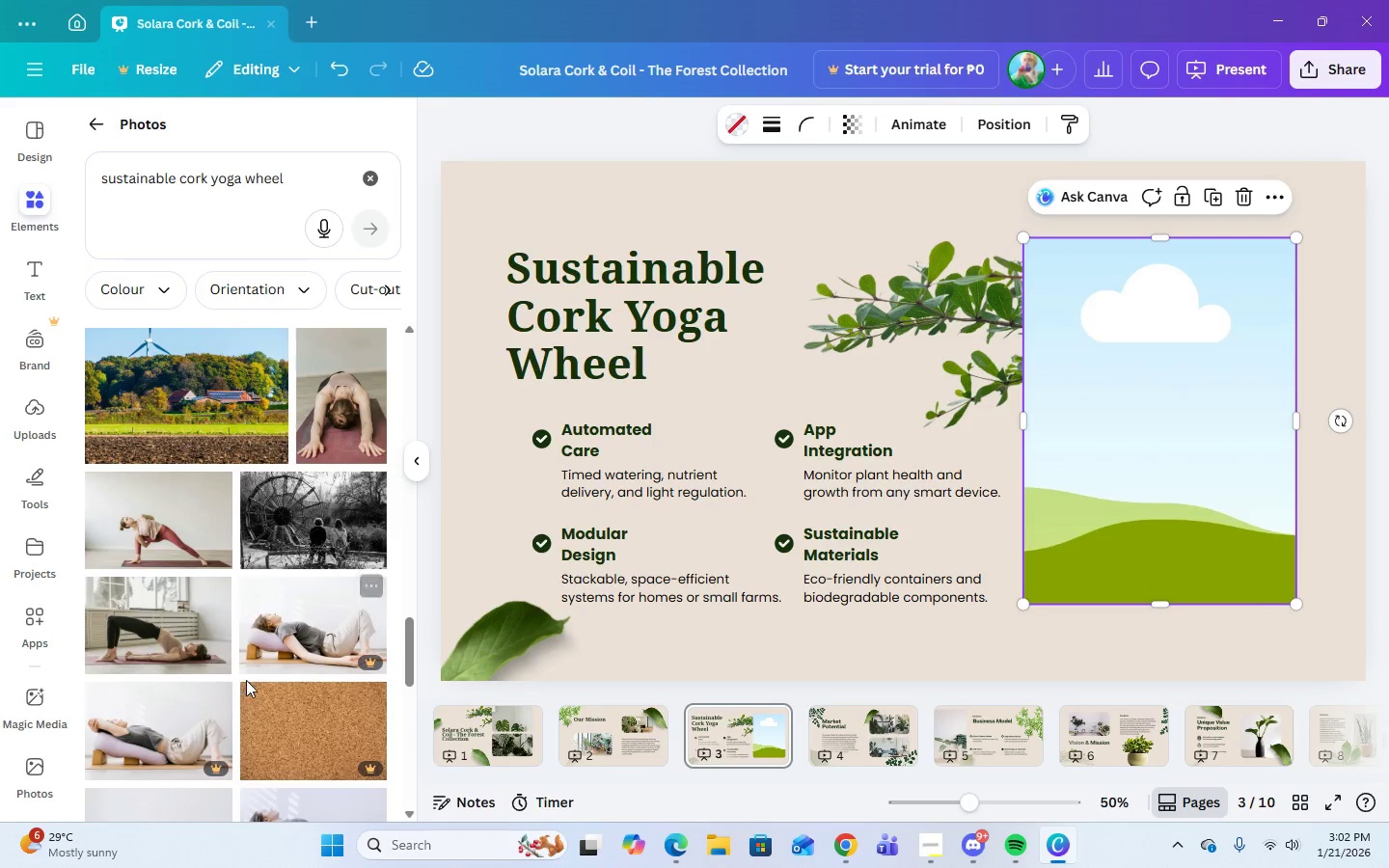 
scroll: coordinate [246, 688], scroll_direction: down, amount: 22.0
 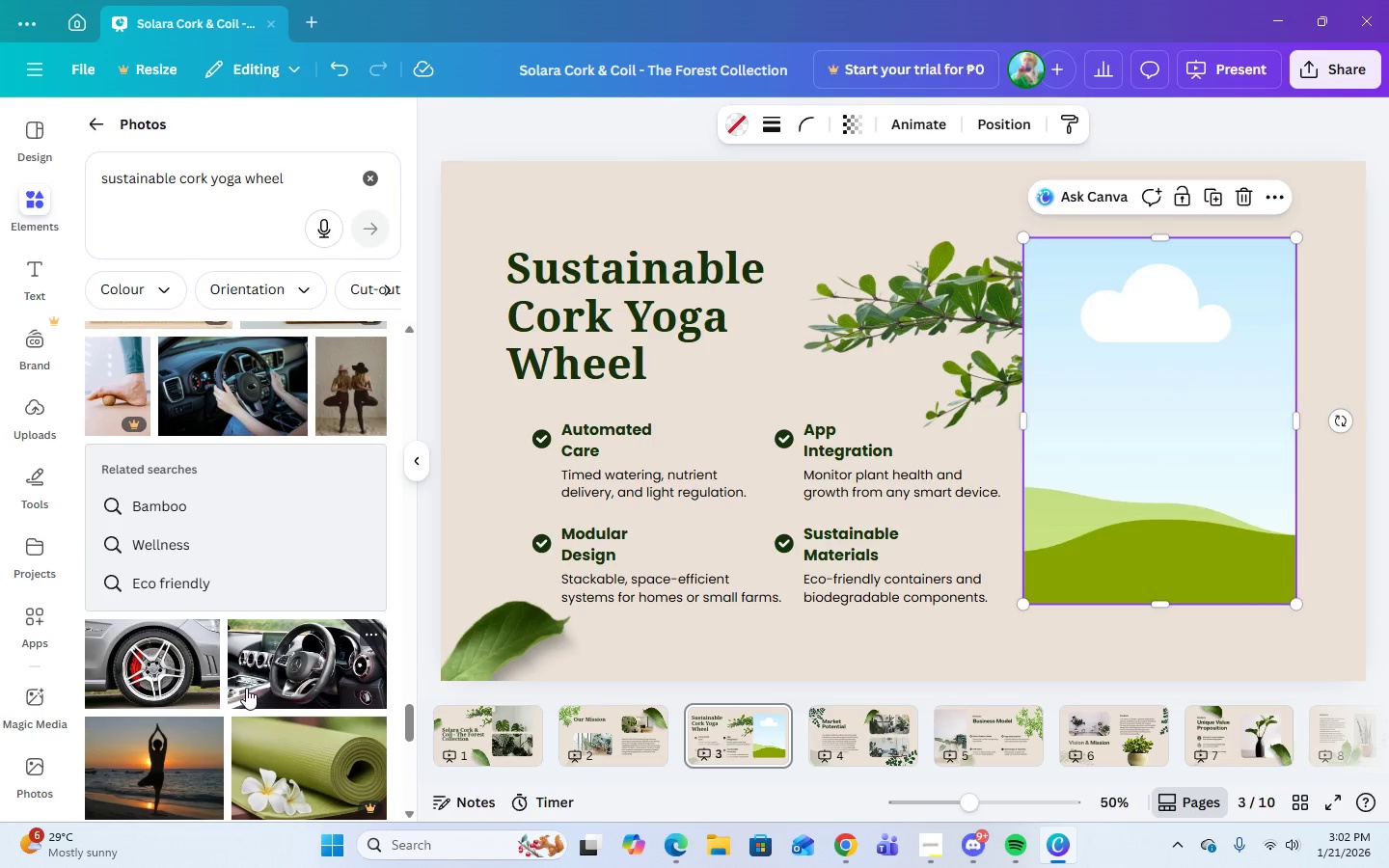 
scroll: coordinate [228, 671], scroll_direction: down, amount: 31.0
 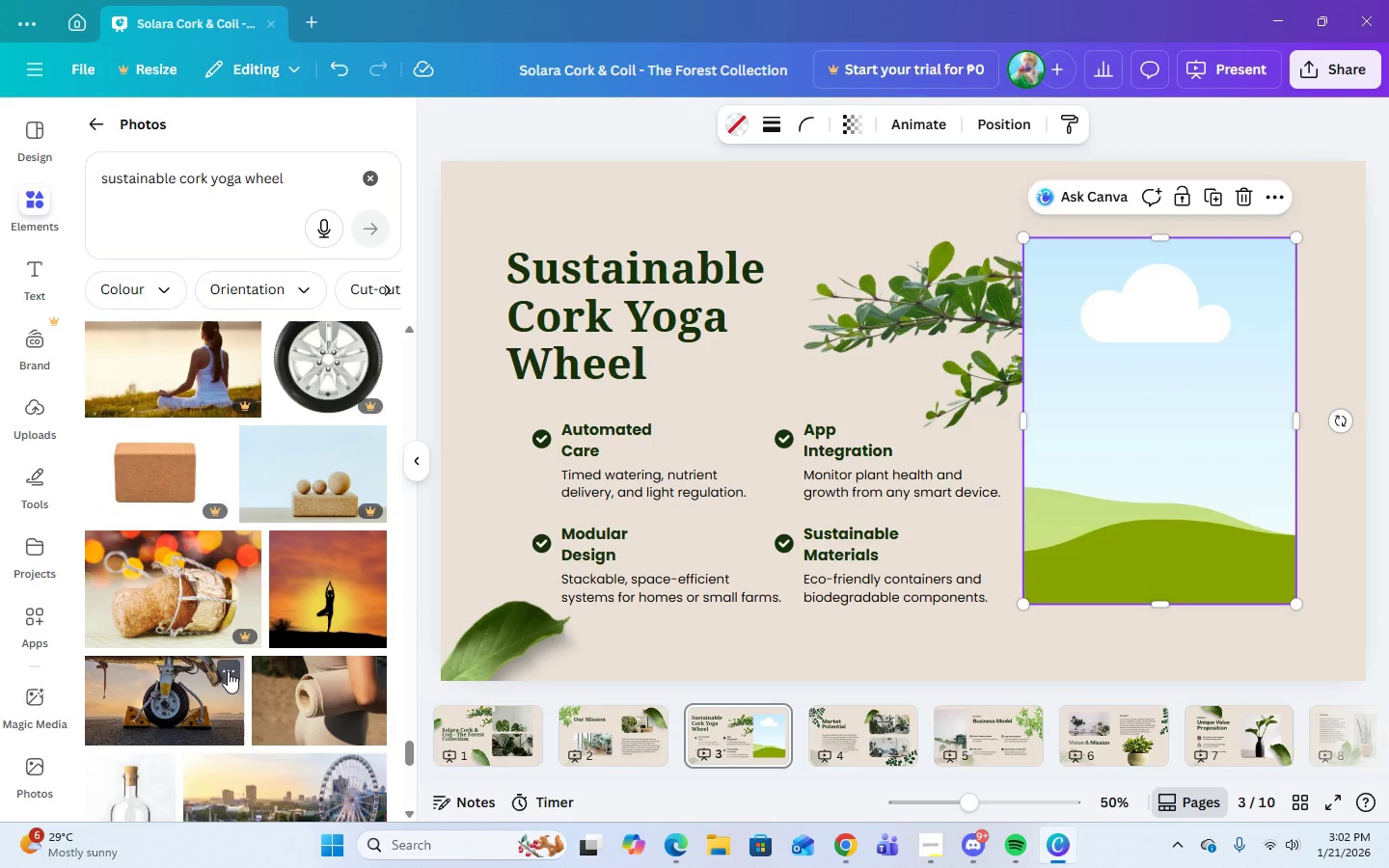 
scroll: coordinate [228, 671], scroll_direction: down, amount: 3.0
 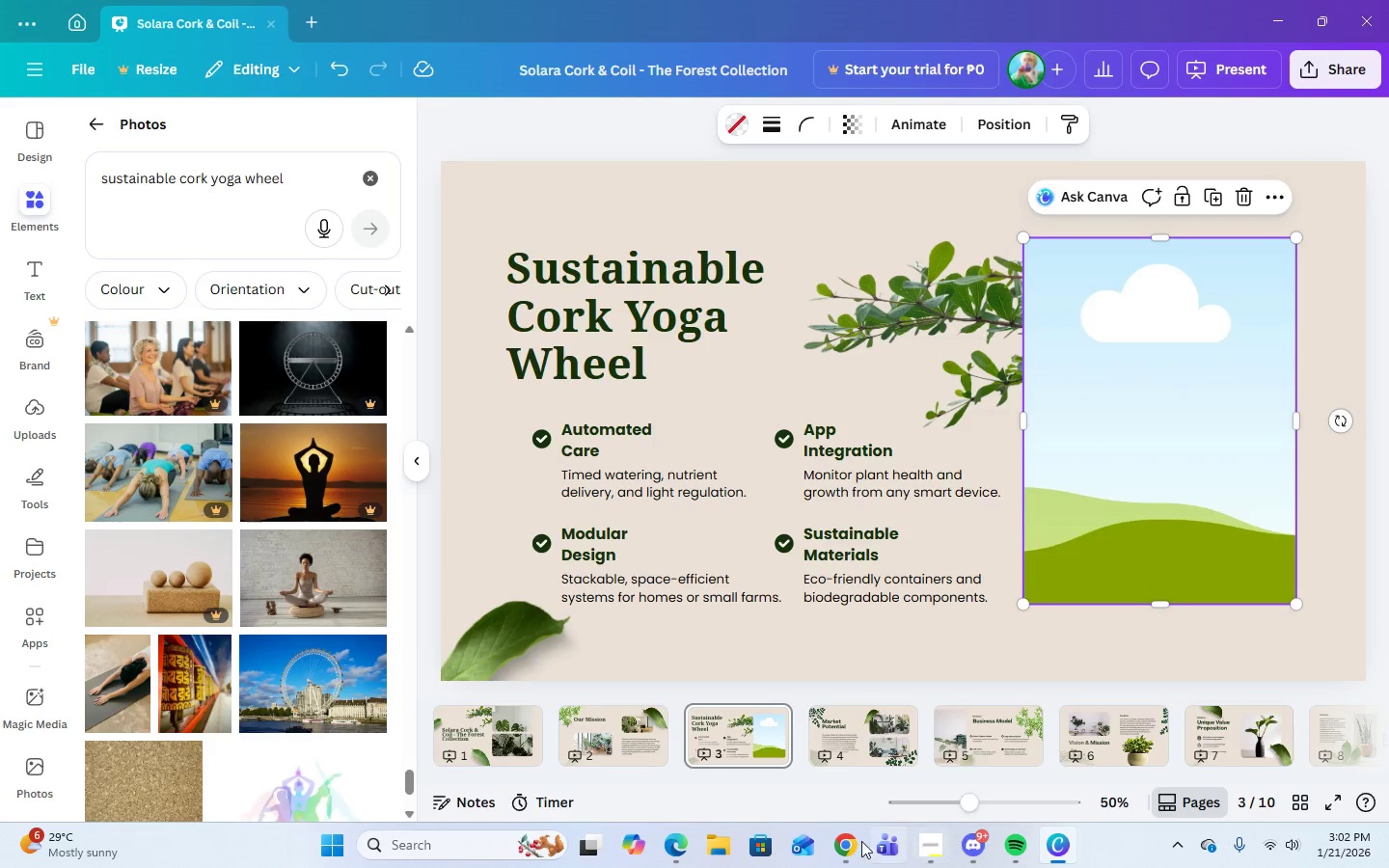 
left_click([924, 847])
 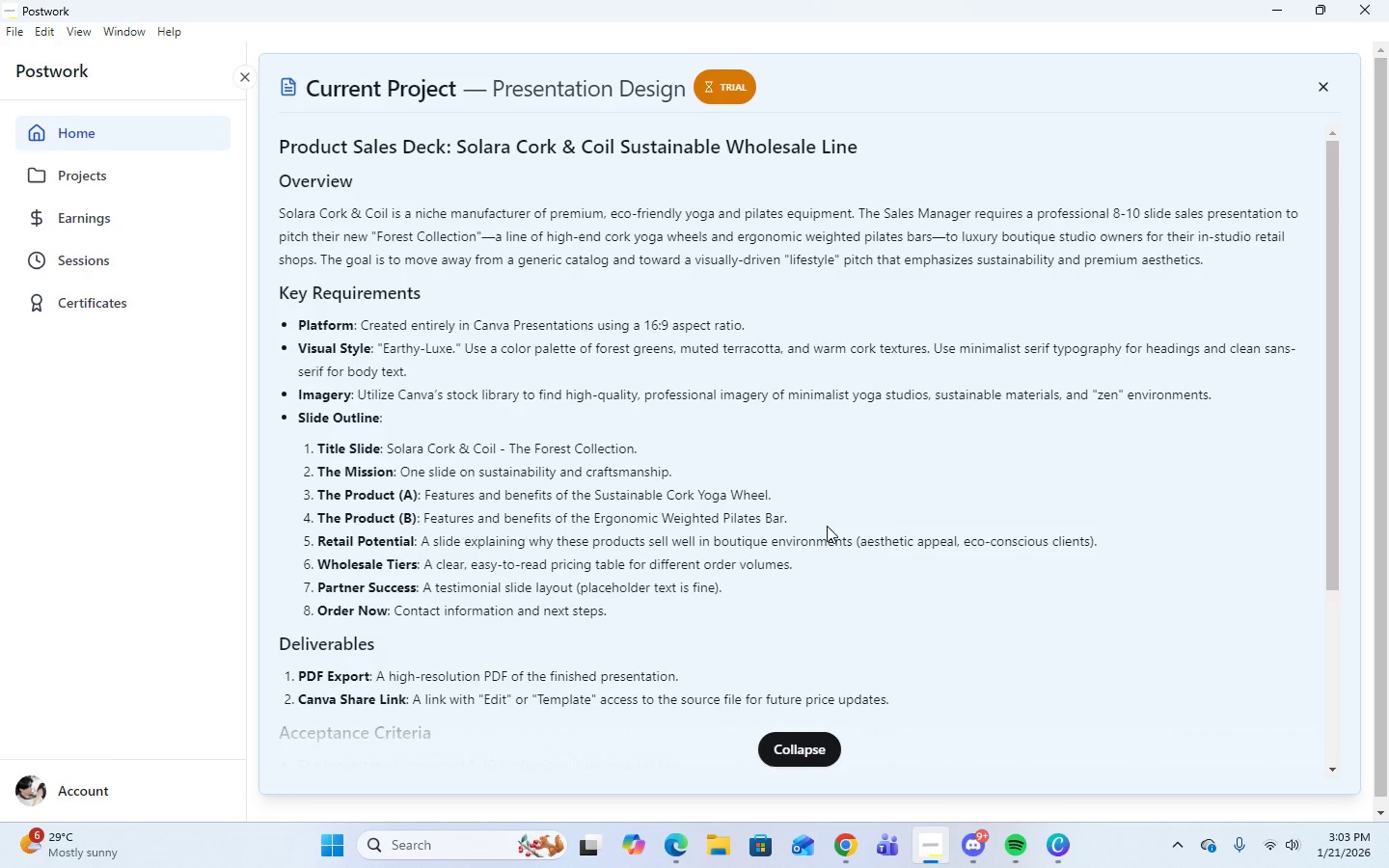 
wait(15.19)
 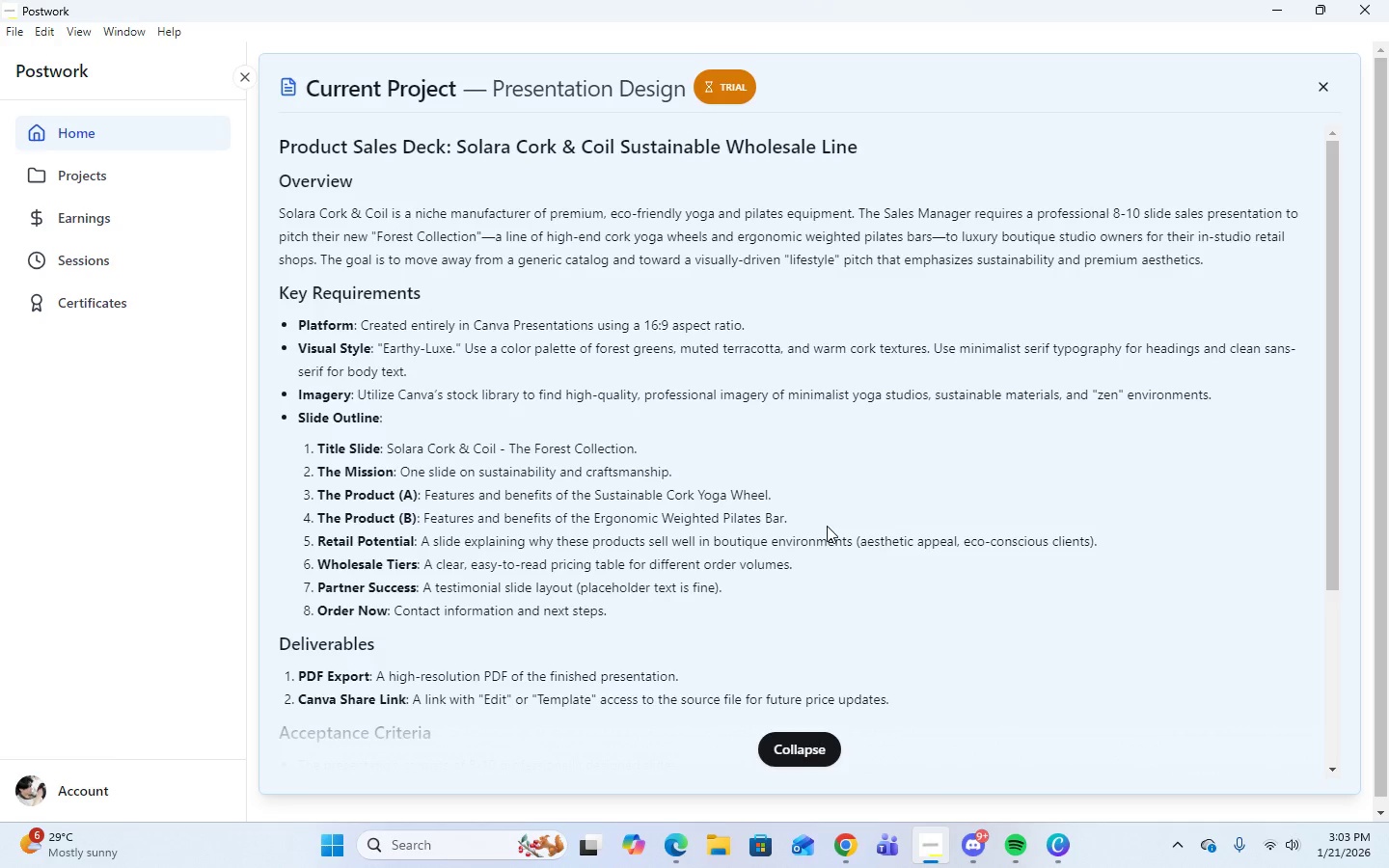 
left_click([1058, 855])
 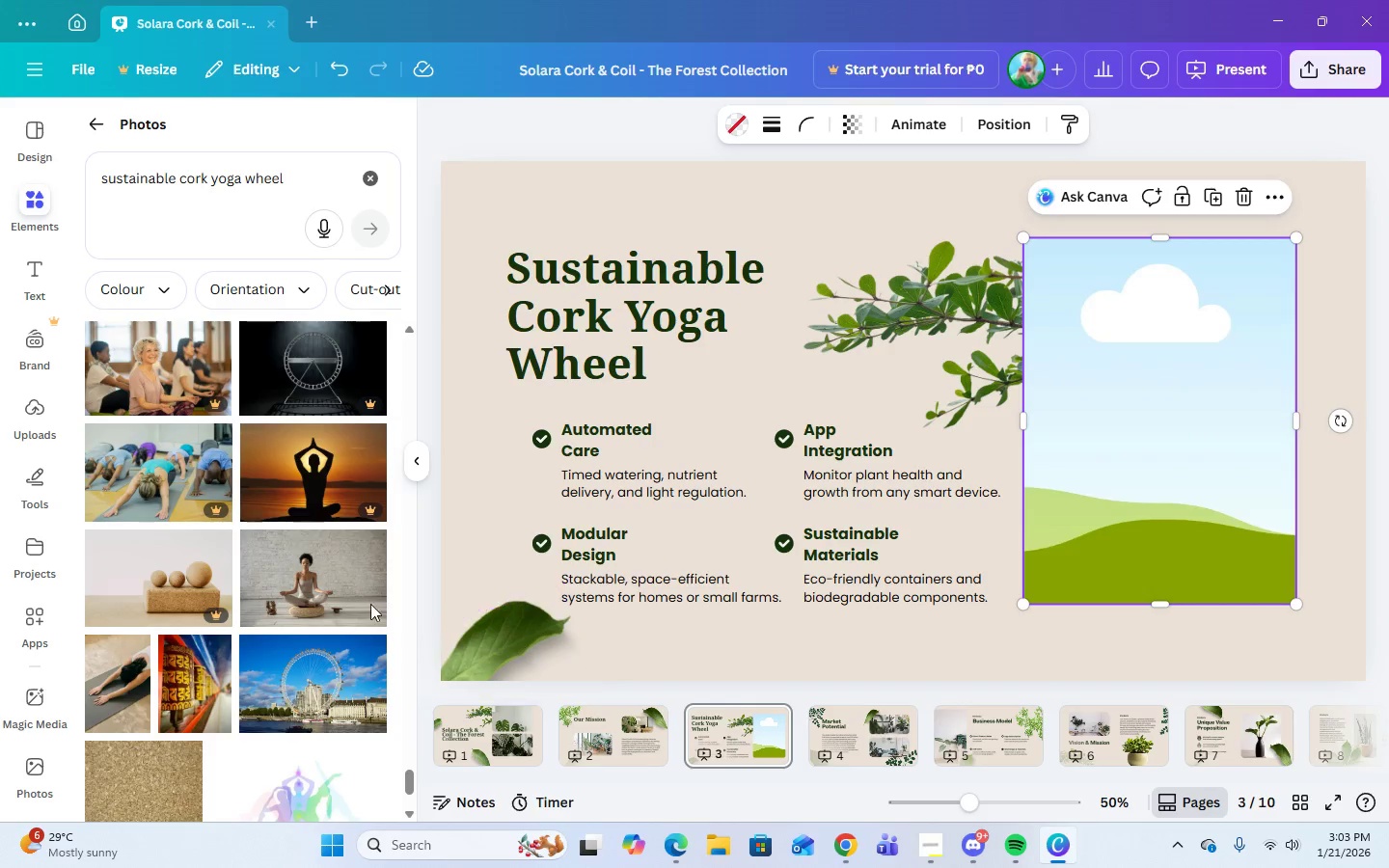 
scroll: coordinate [127, 667], scroll_direction: down, amount: 7.0
 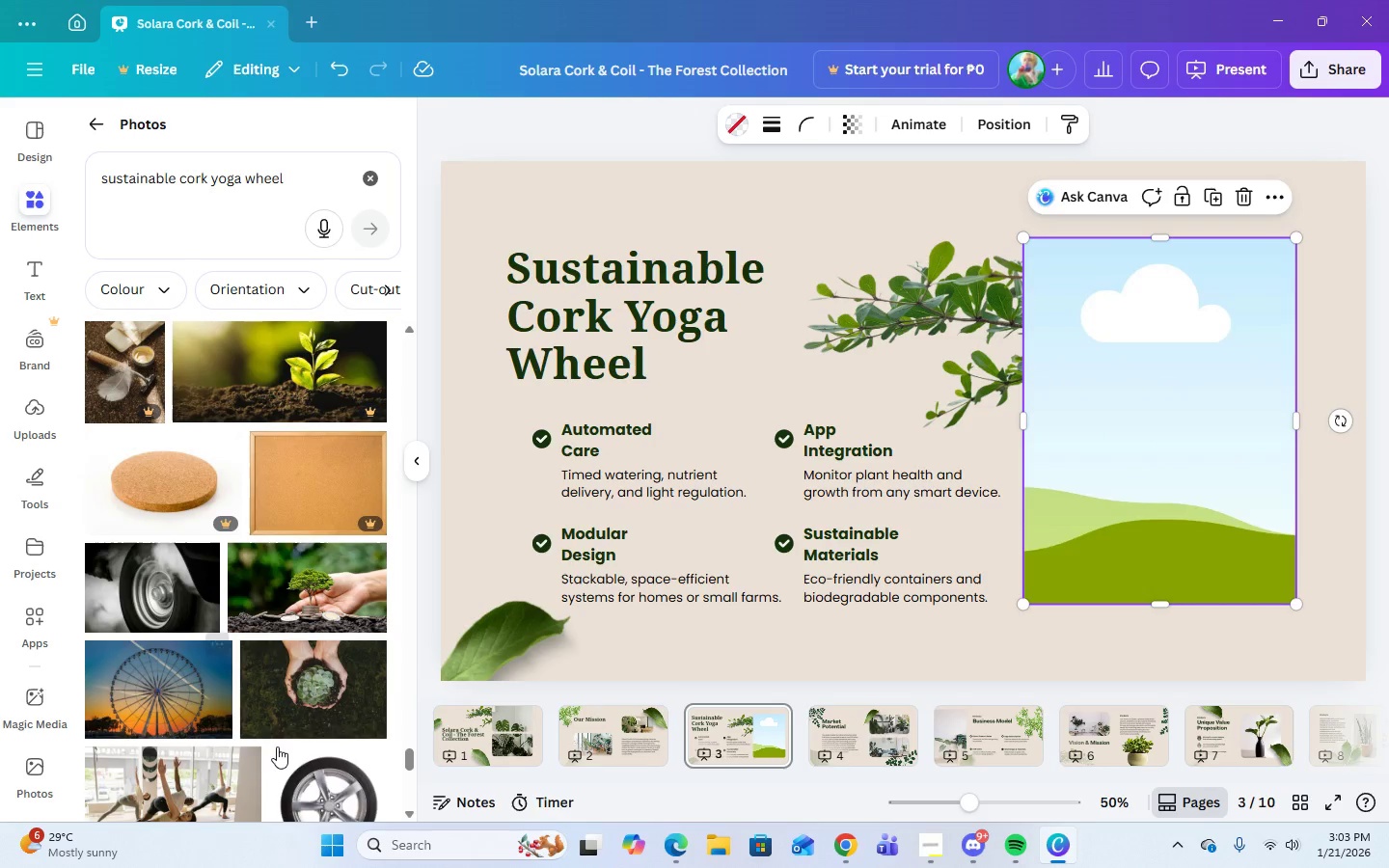 
scroll: coordinate [307, 748], scroll_direction: up, amount: 97.0
 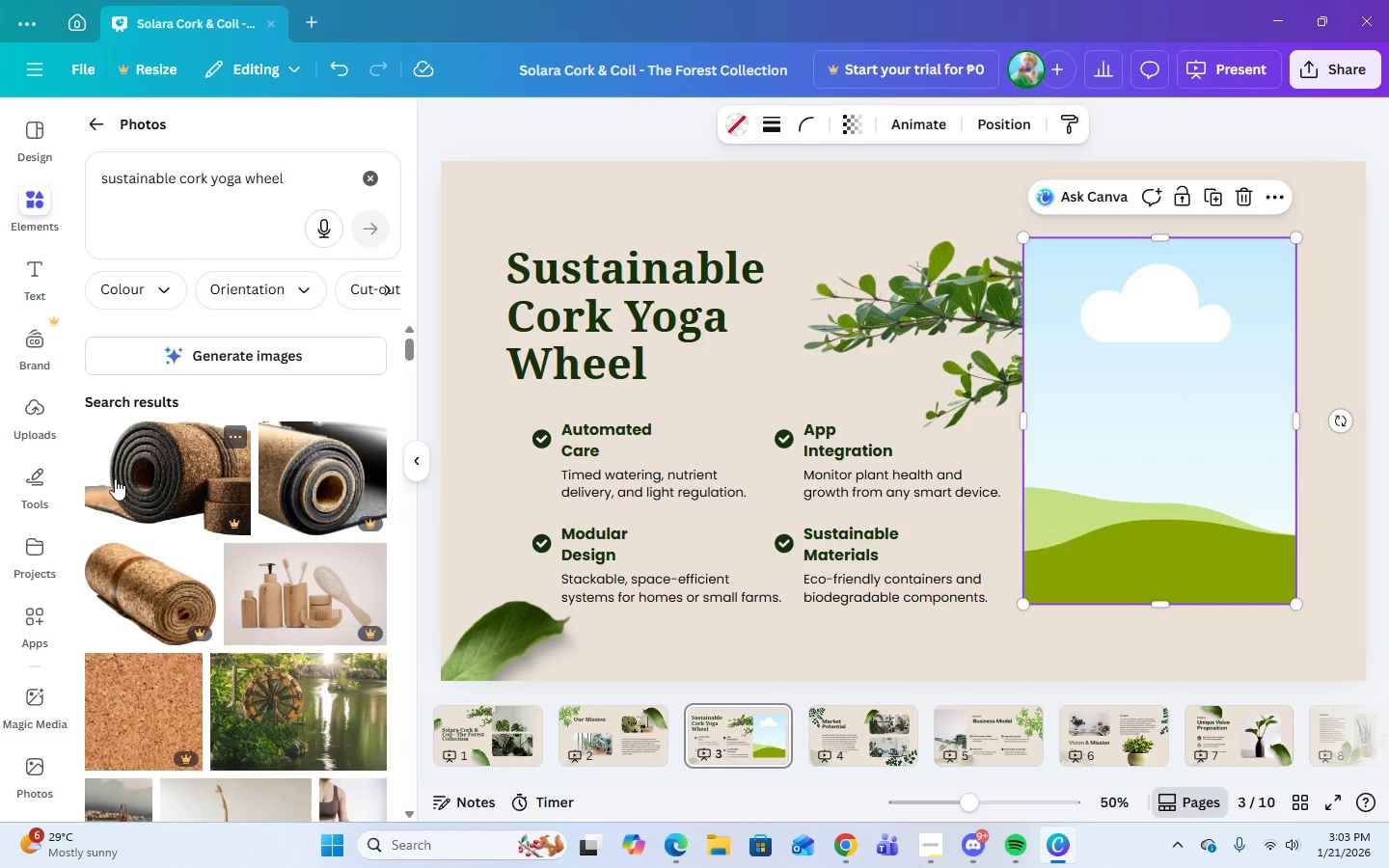 
scroll: coordinate [269, 704], scroll_direction: down, amount: 5.0
 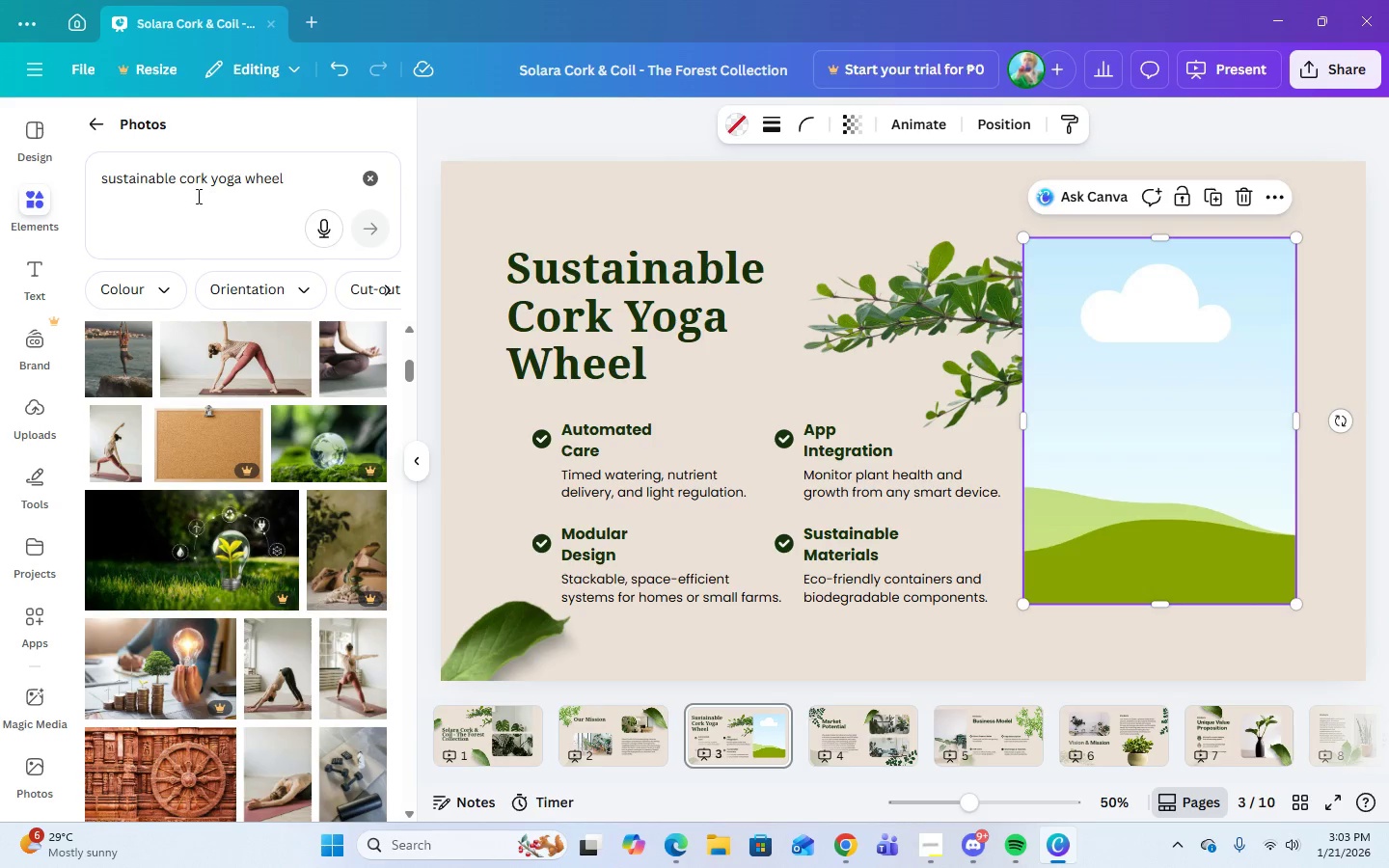 
left_click_drag(start_coordinate=[207, 182], to_coordinate=[102, 191])
 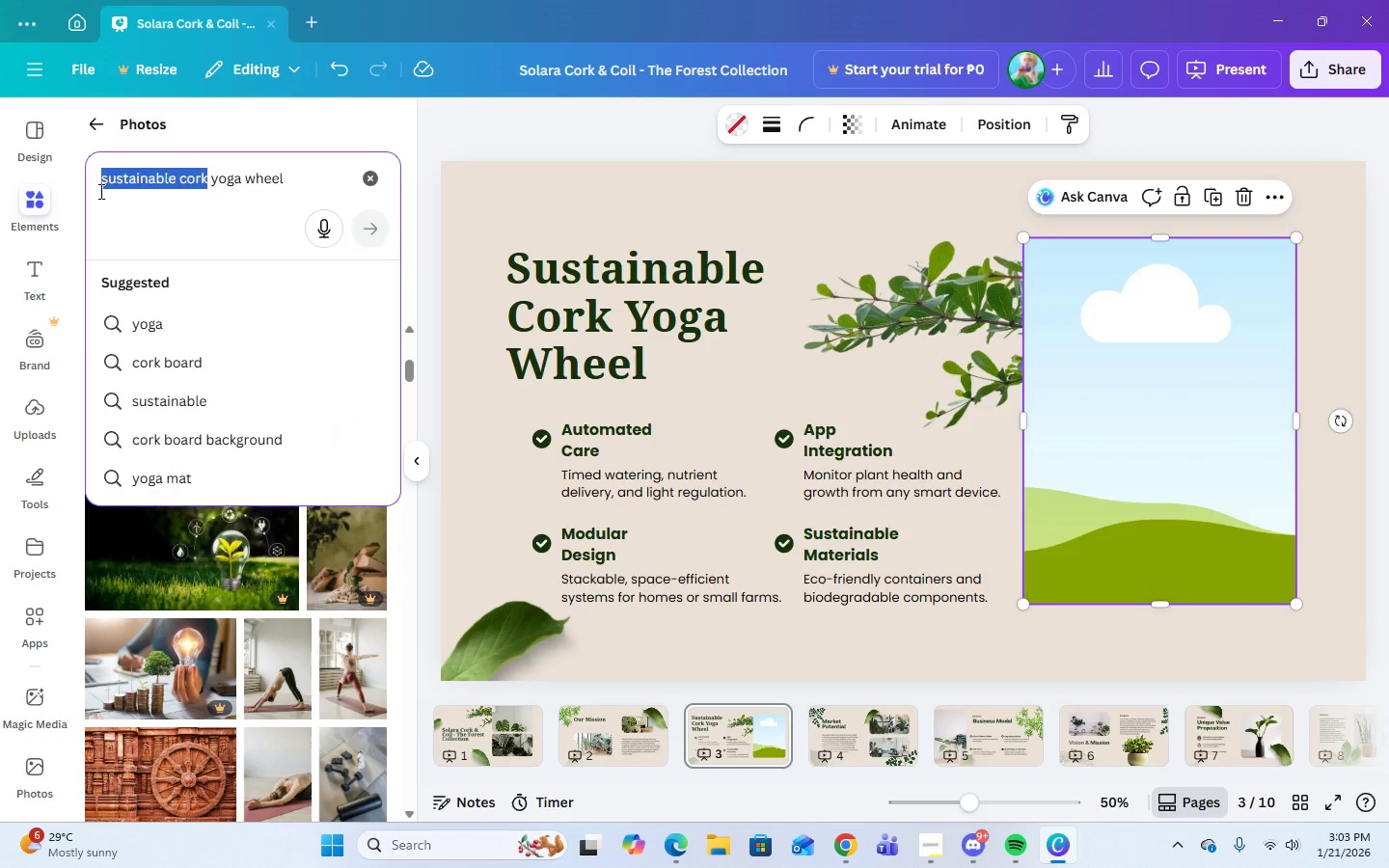 
key(Backspace)
 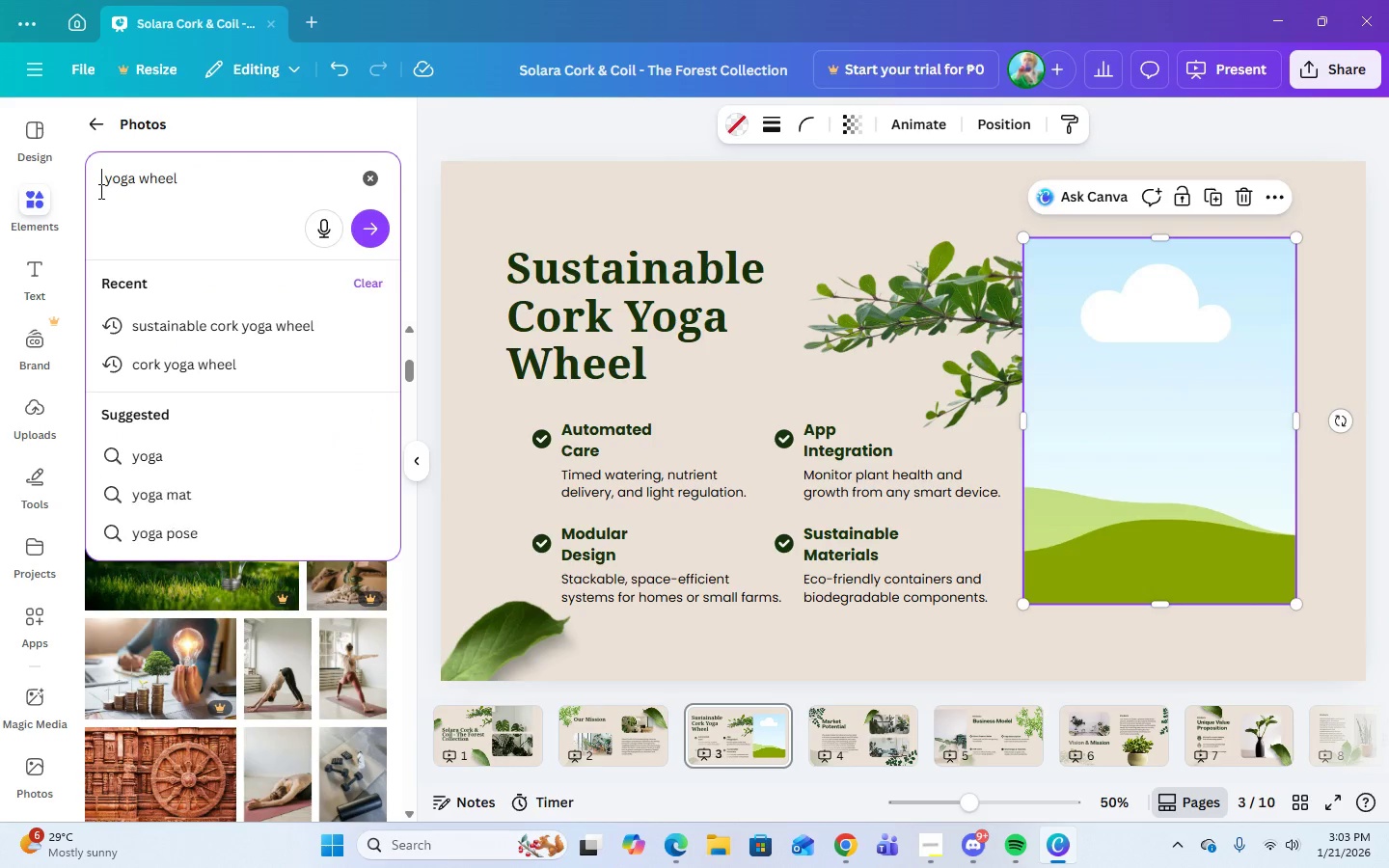 
key(Enter)
 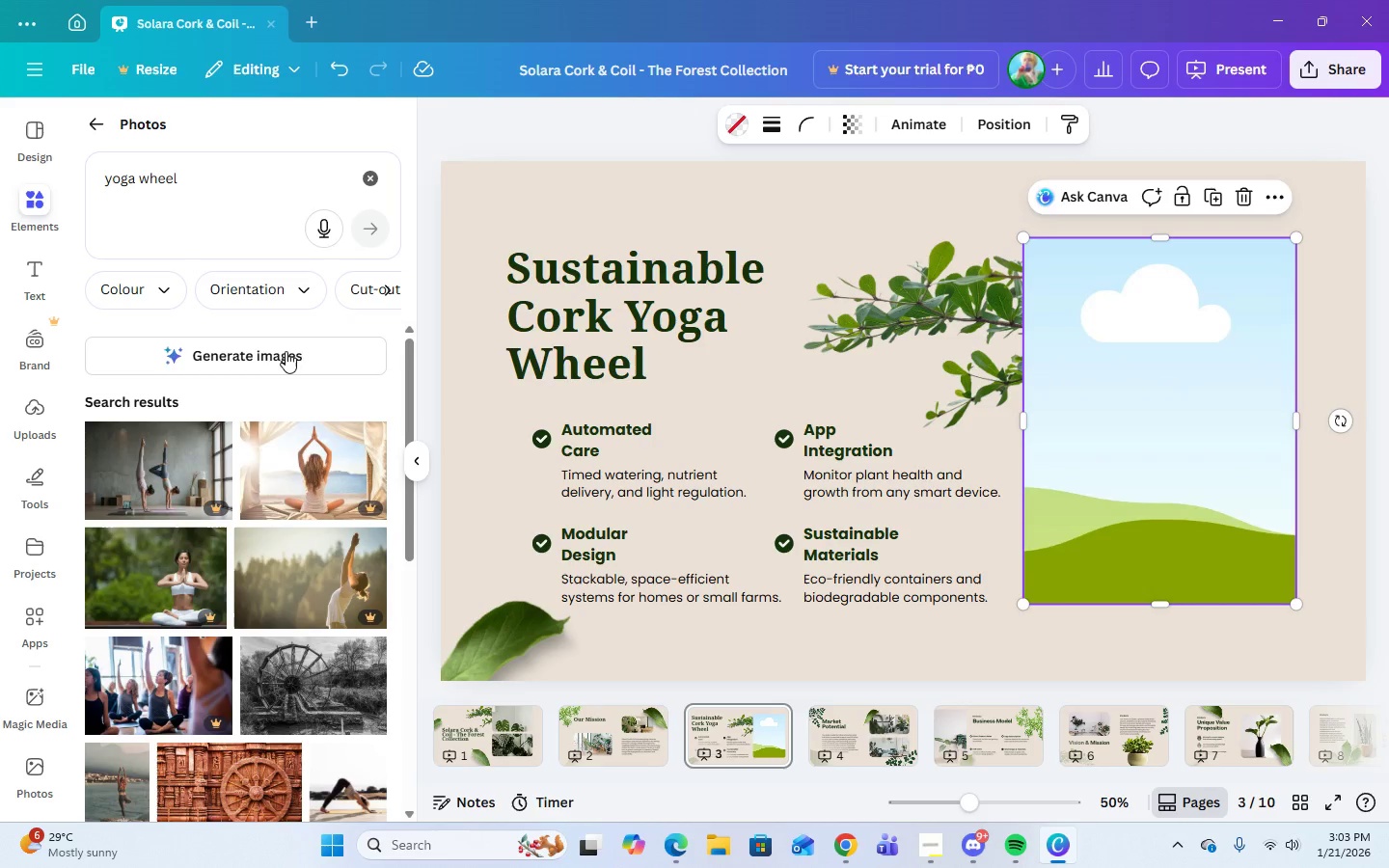 
scroll: coordinate [311, 751], scroll_direction: down, amount: 21.0
 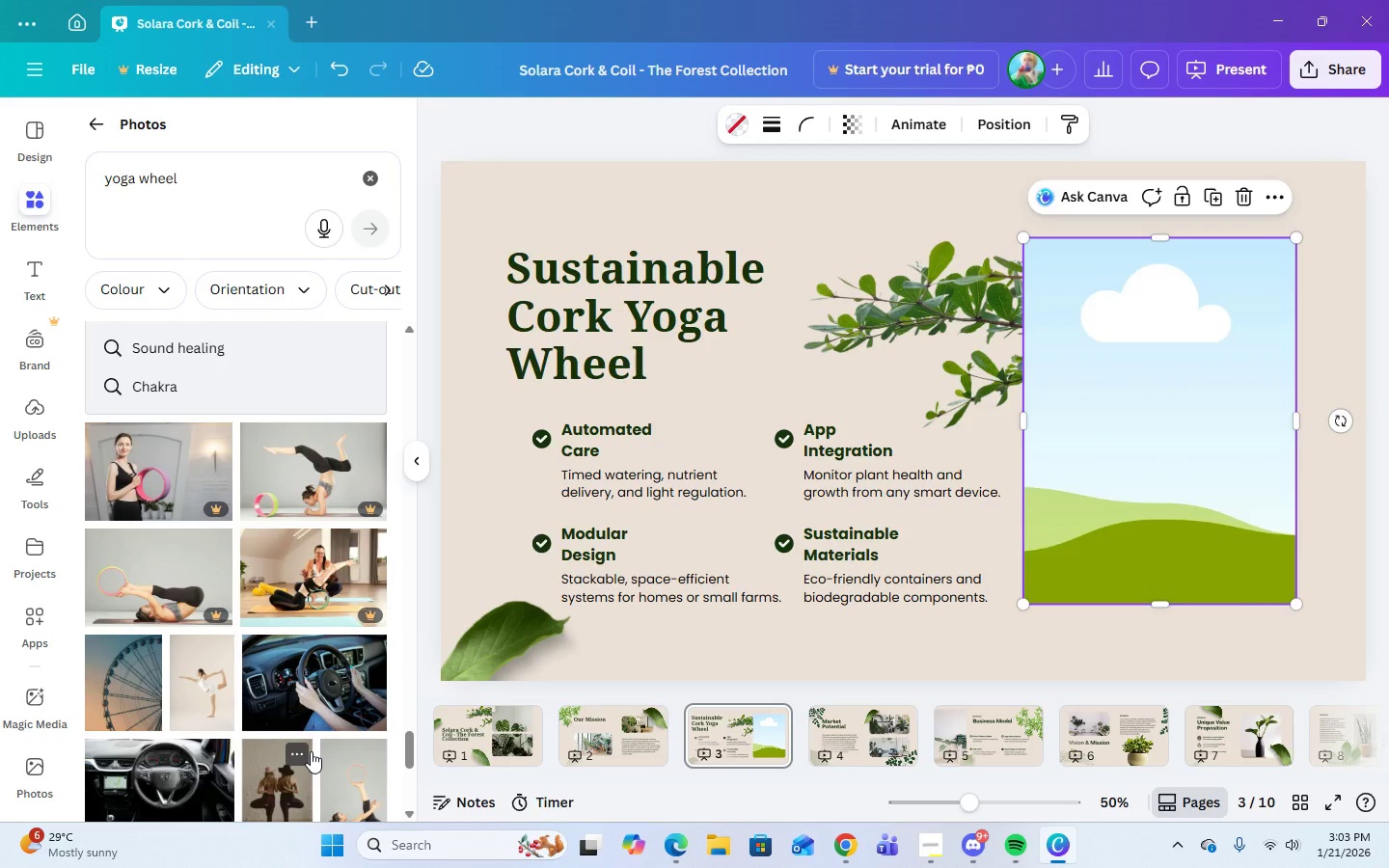 
scroll: coordinate [297, 618], scroll_direction: down, amount: 24.0
 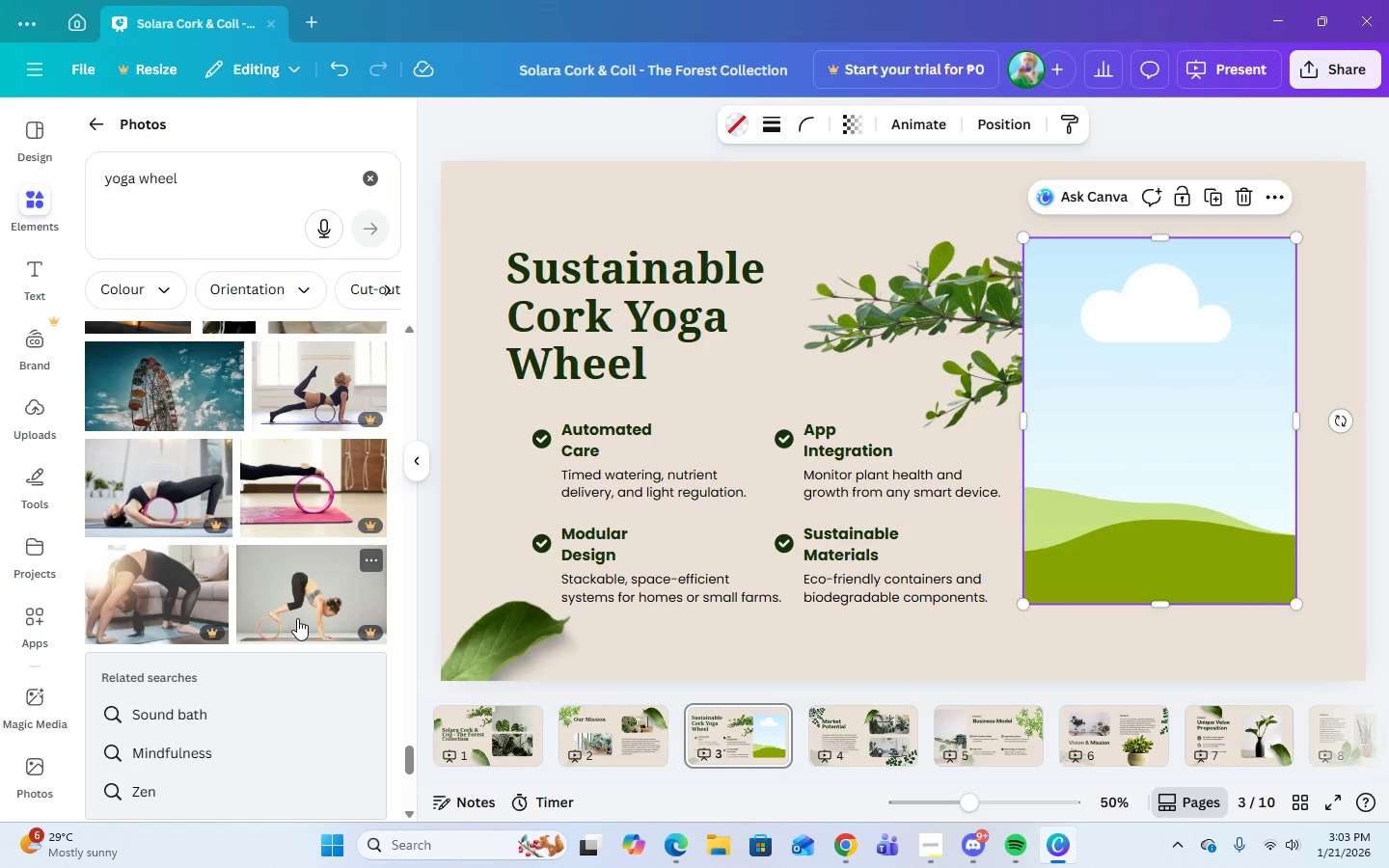 
scroll: coordinate [327, 743], scroll_direction: down, amount: 13.0
 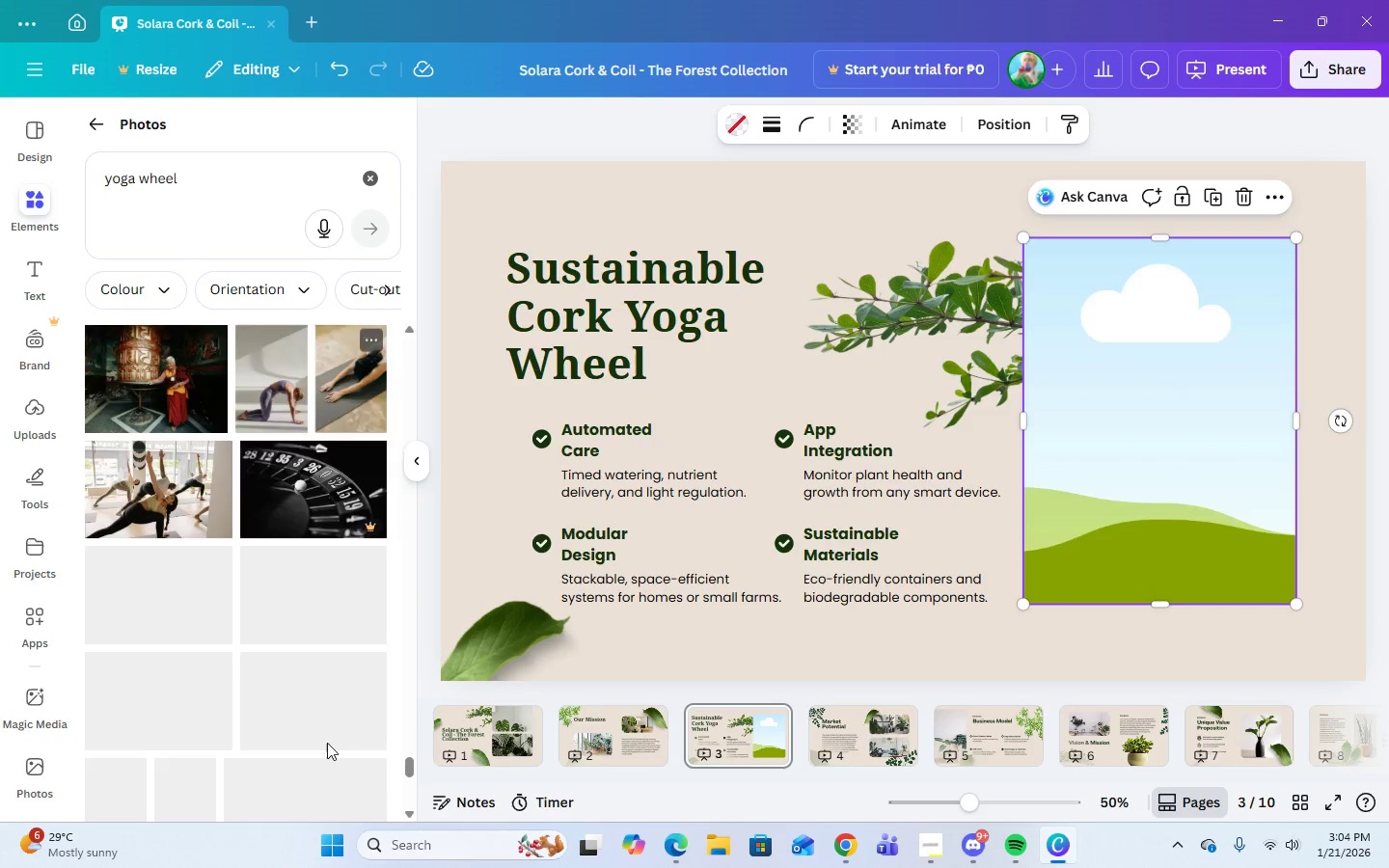 
scroll: coordinate [327, 743], scroll_direction: down, amount: 12.0
 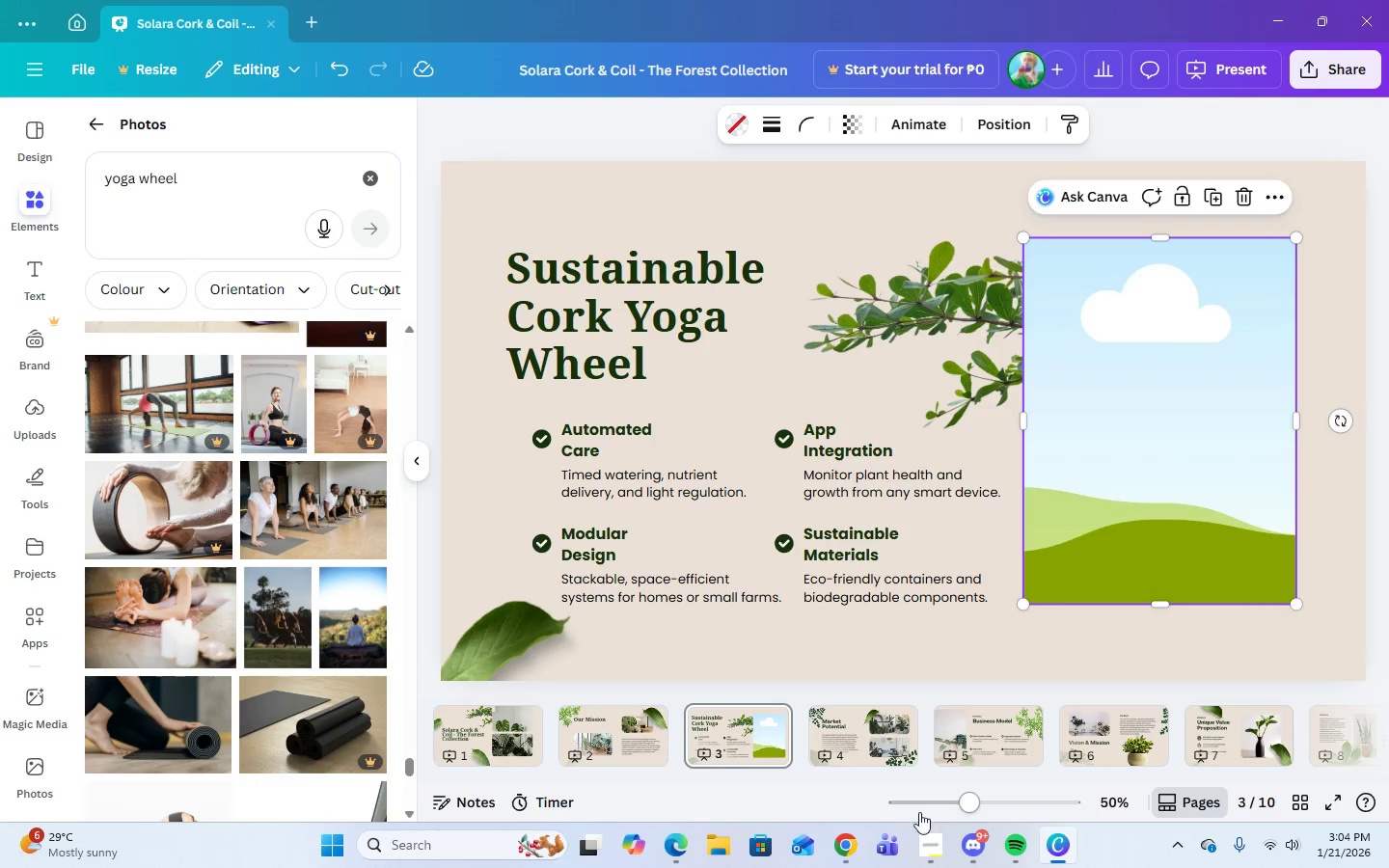 
left_click([932, 842])